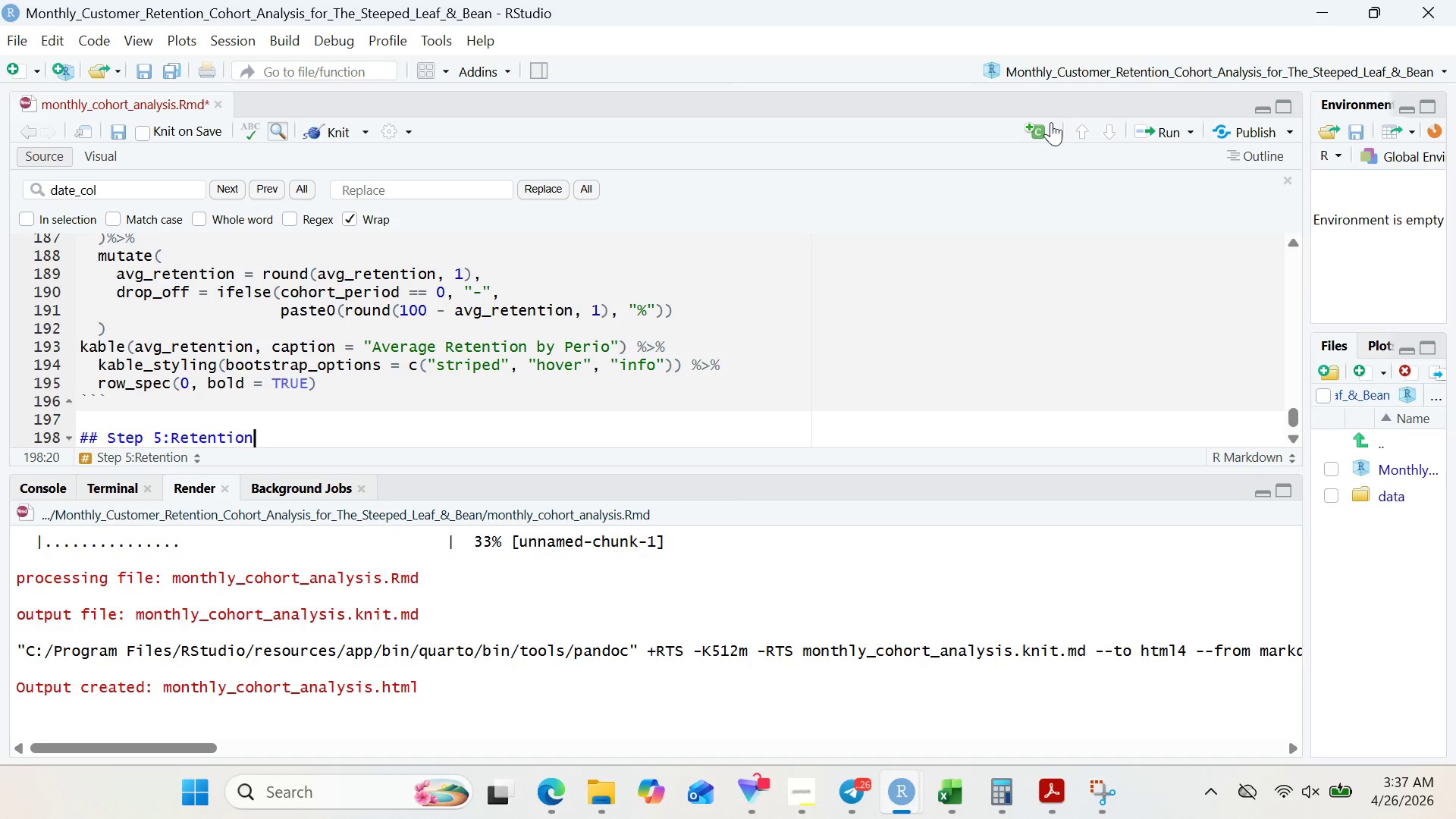 
type( Heatmap Visualization)
 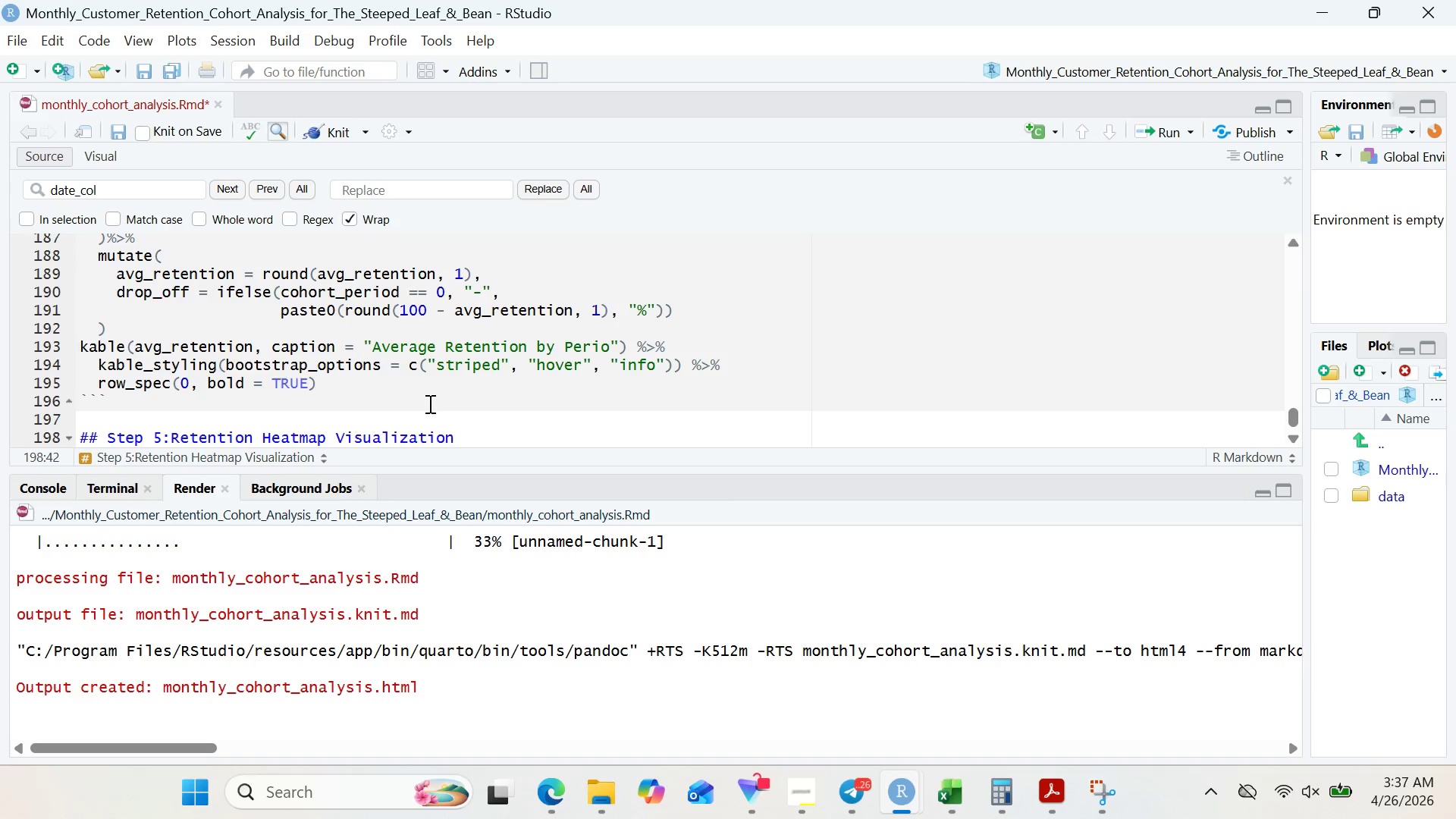 
key(Enter)
 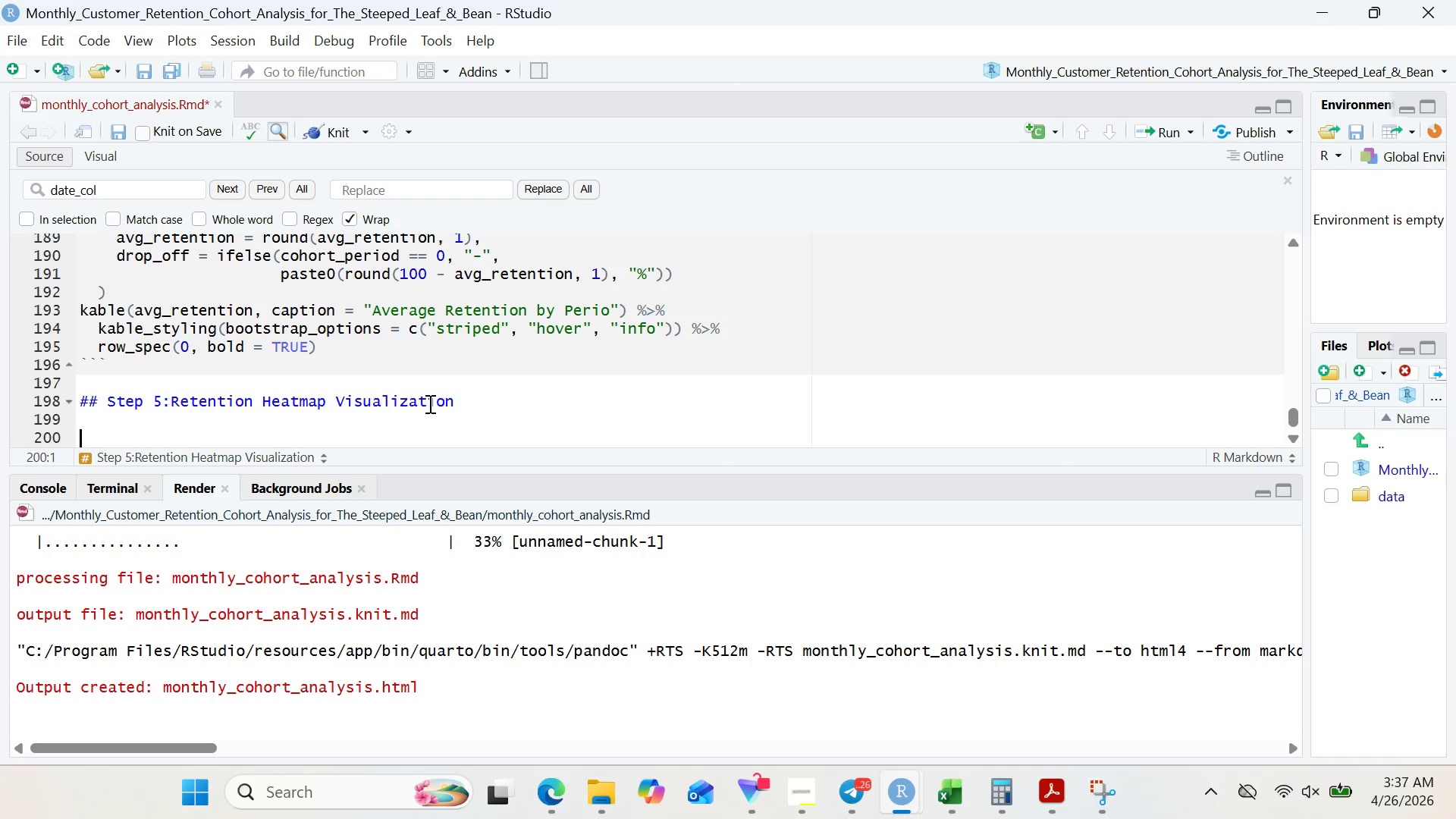 
key(Enter)
 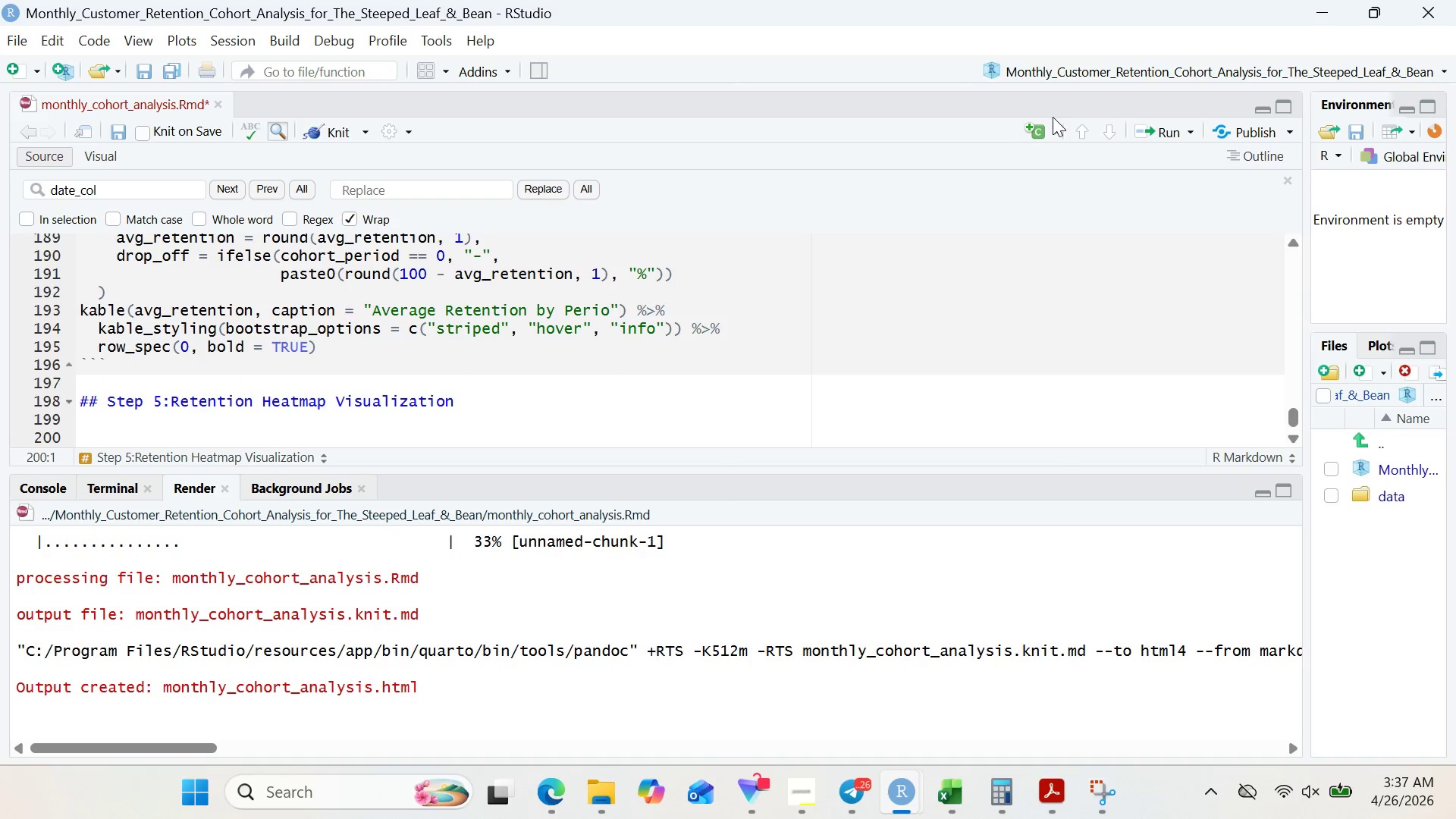 
left_click([1054, 130])
 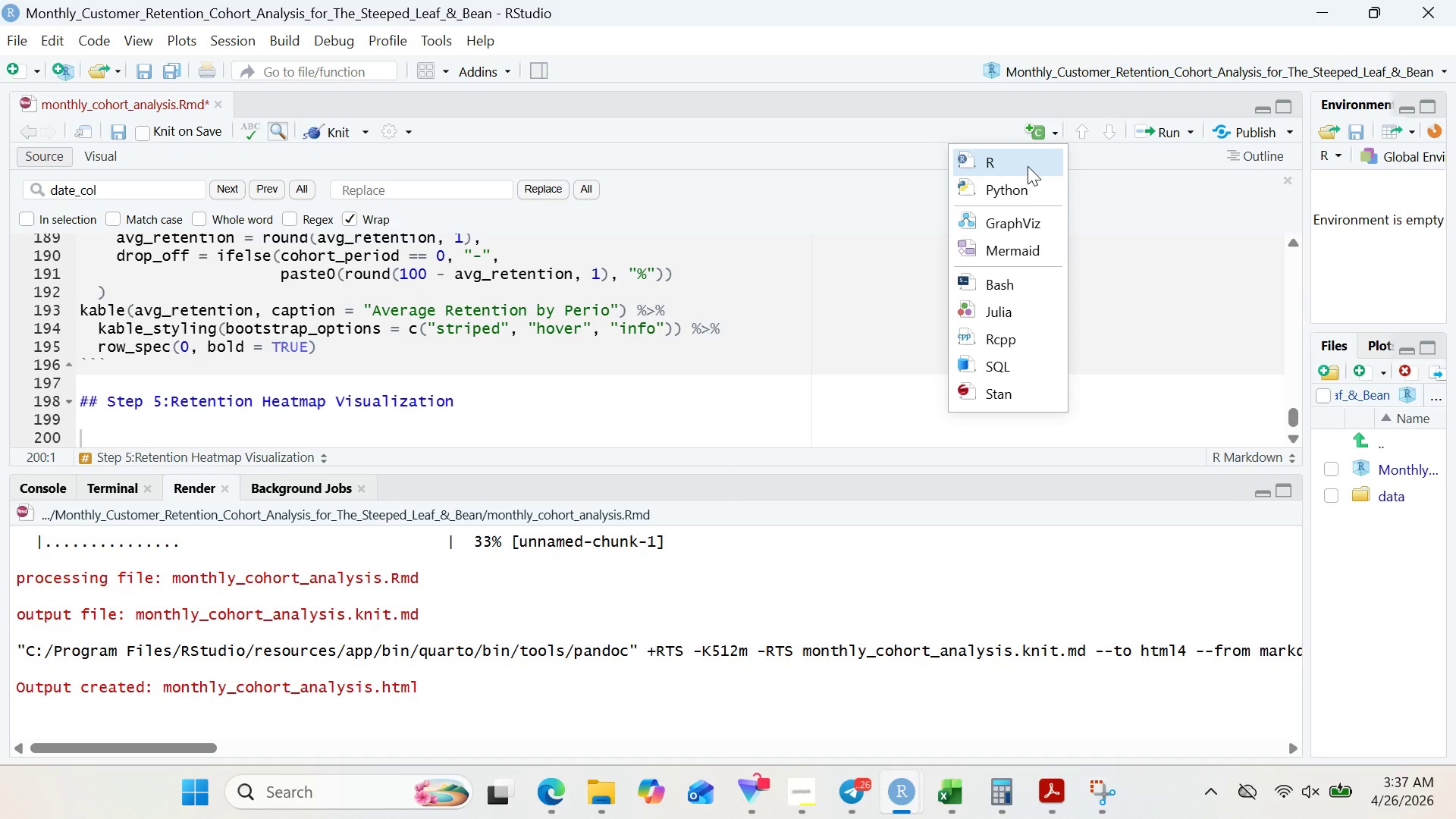 
left_click([1028, 166])
 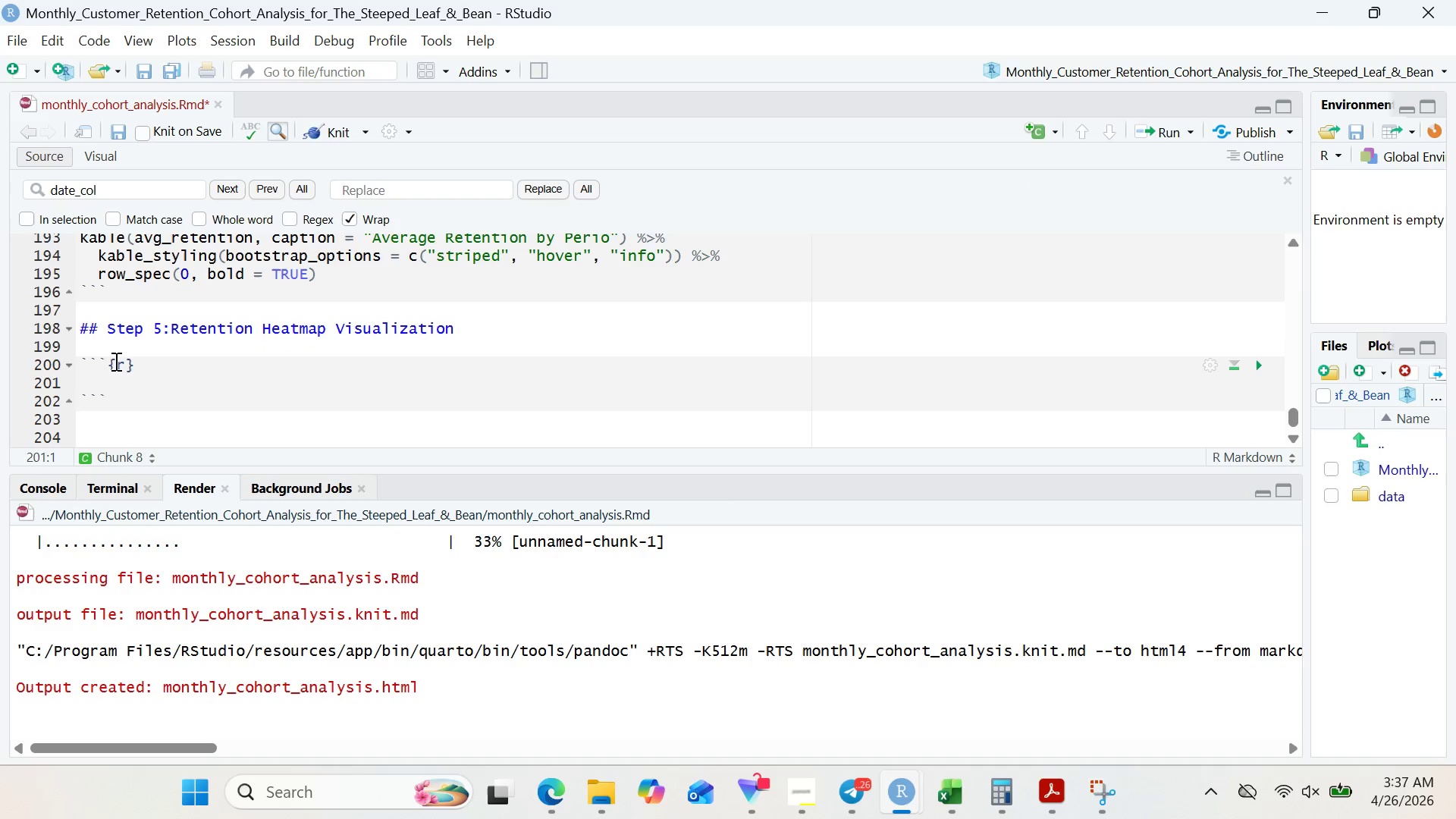 
left_click([126, 365])
 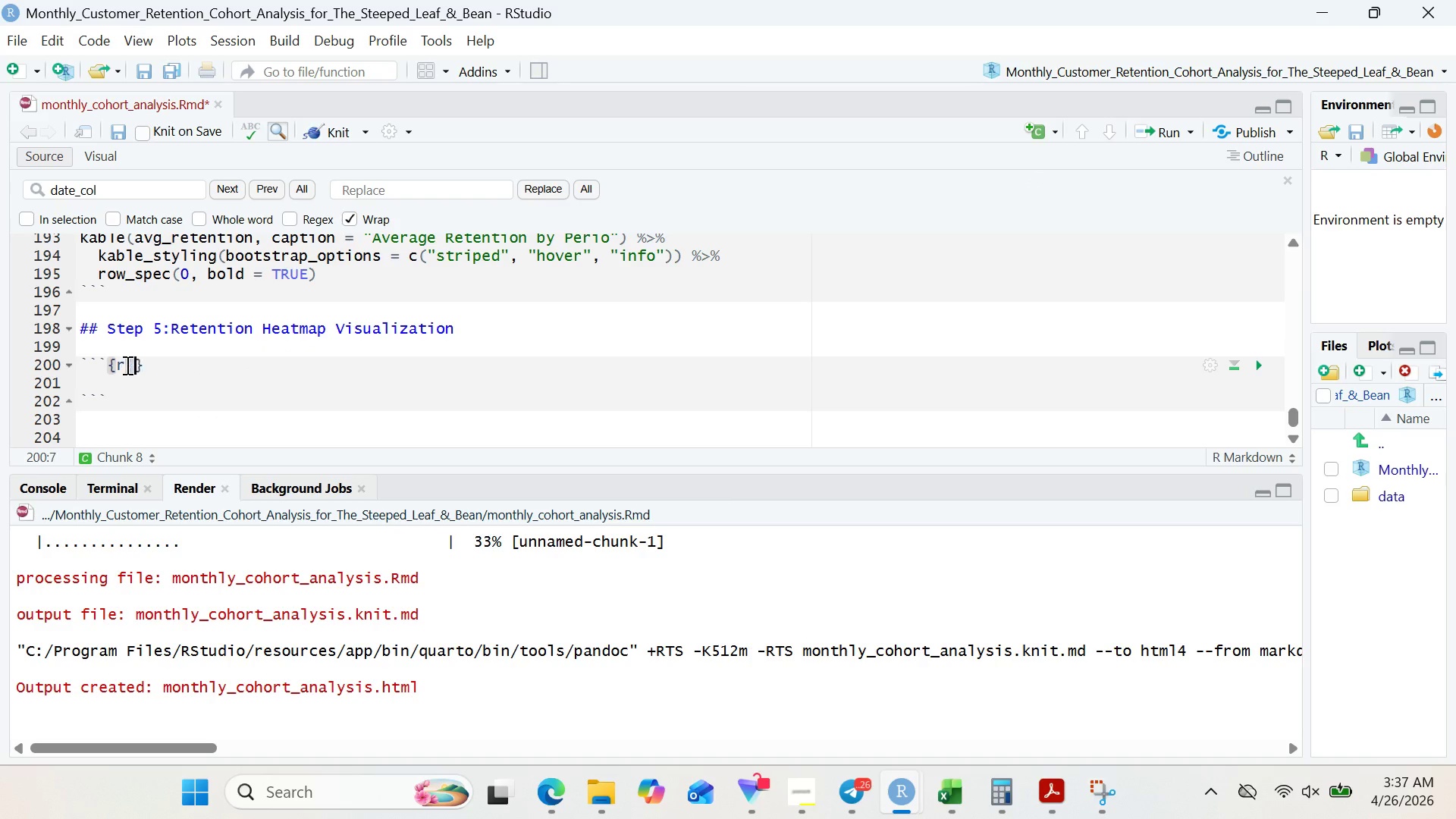 
type( step-heatmap, fig.ap=")
 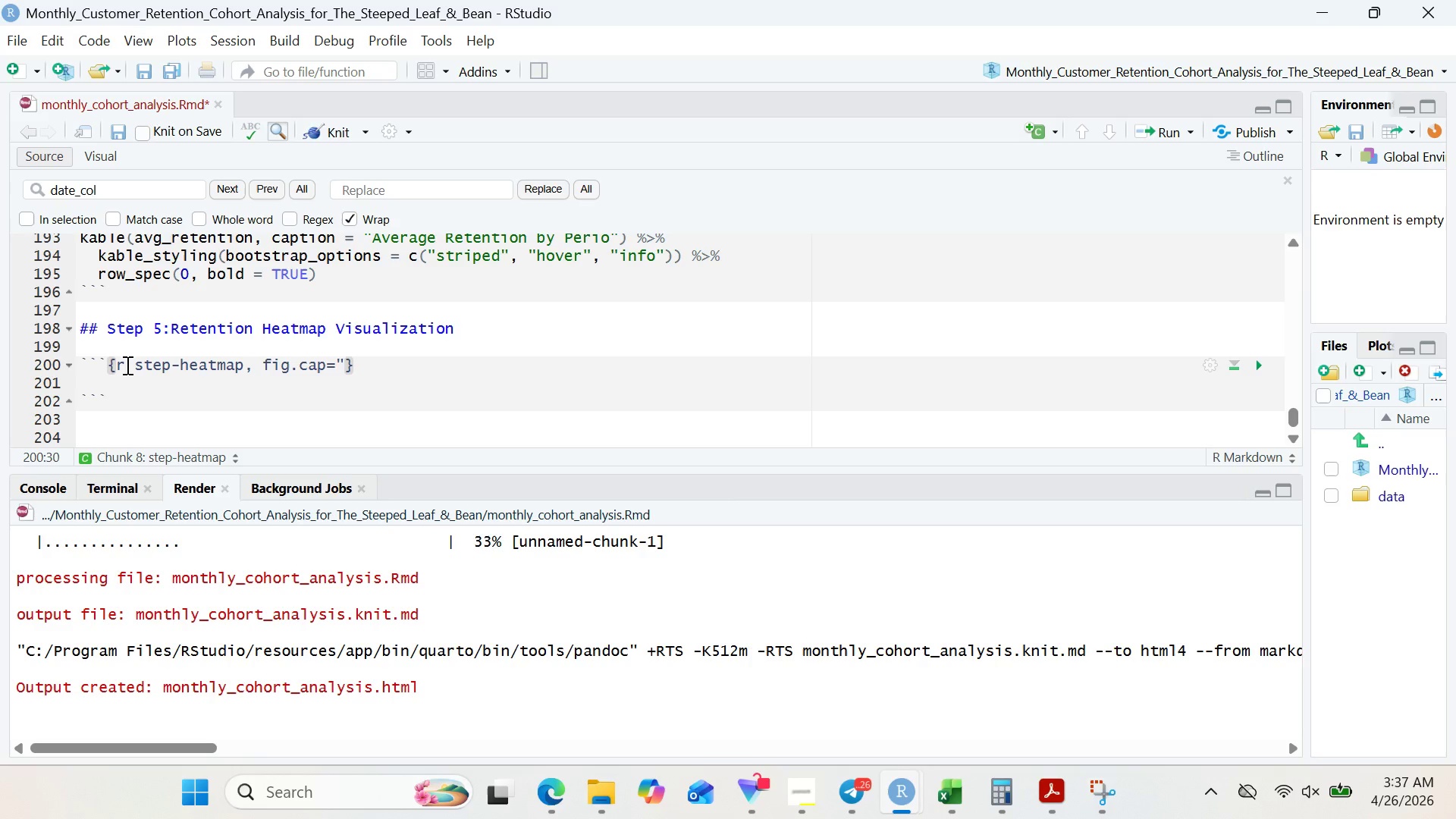 
hold_key(key=C, duration=0.38)
 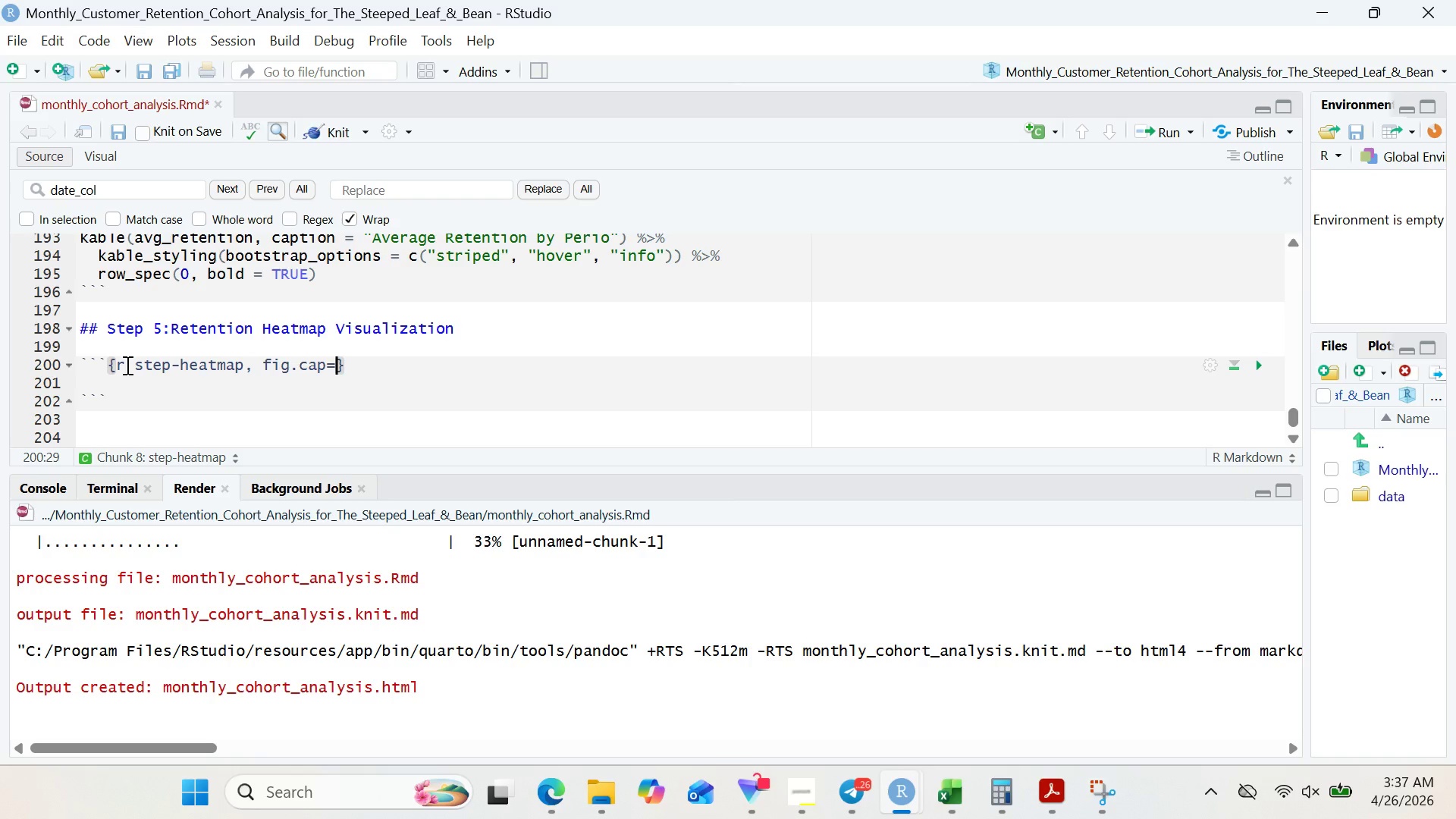 
wait(18.12)
 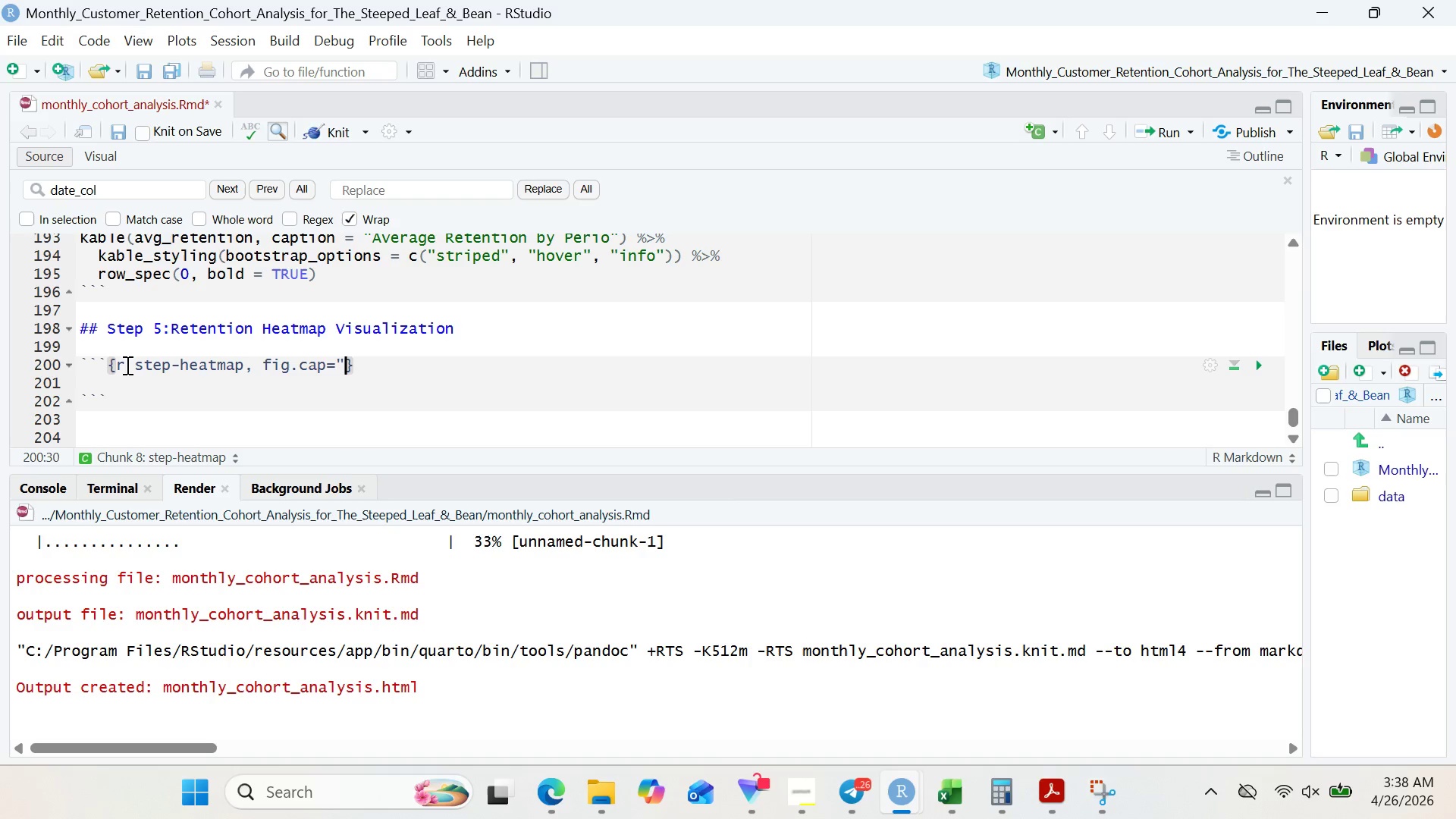 
key(Shift+Quote)
 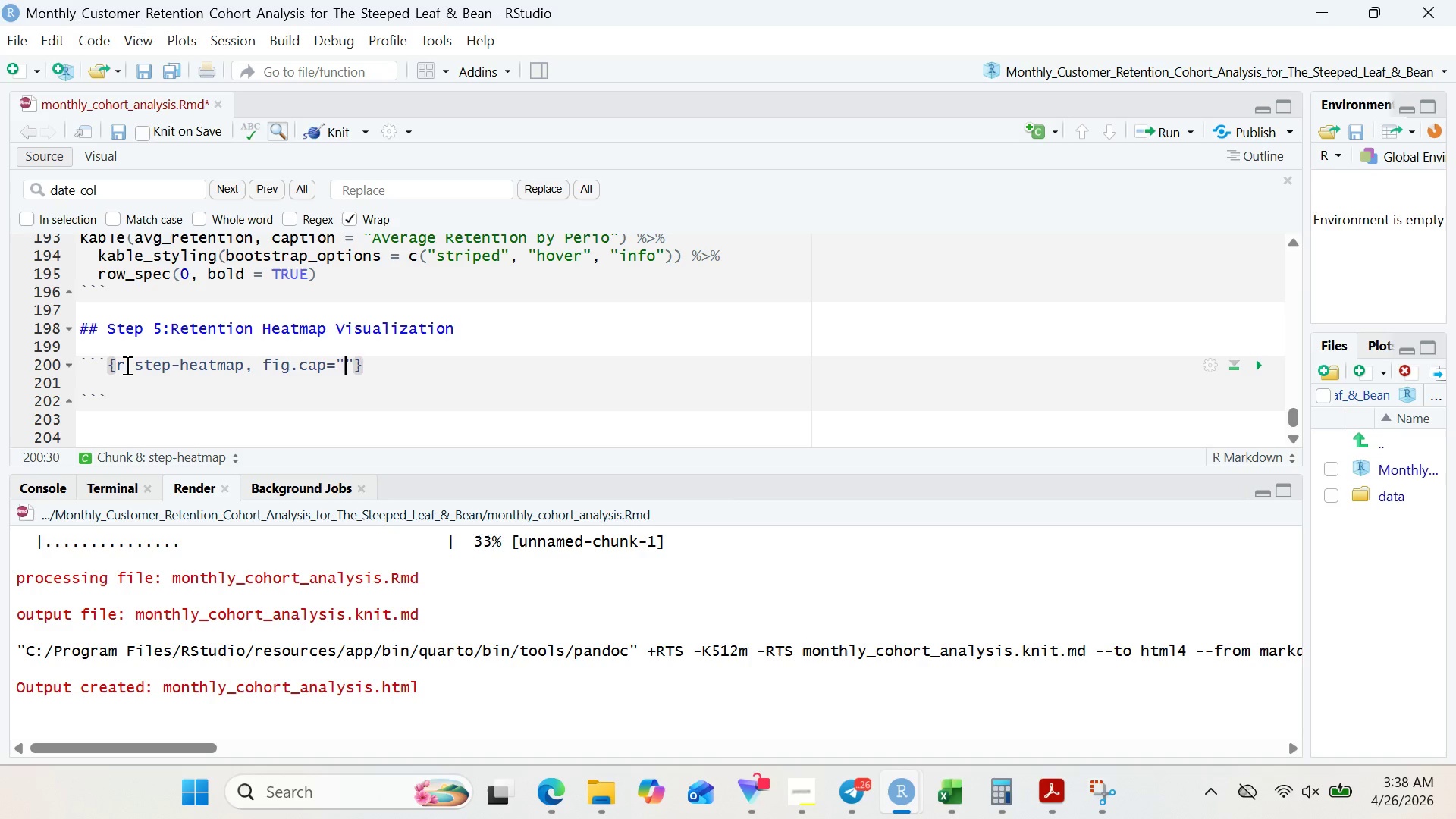 
key(ArrowLeft)
 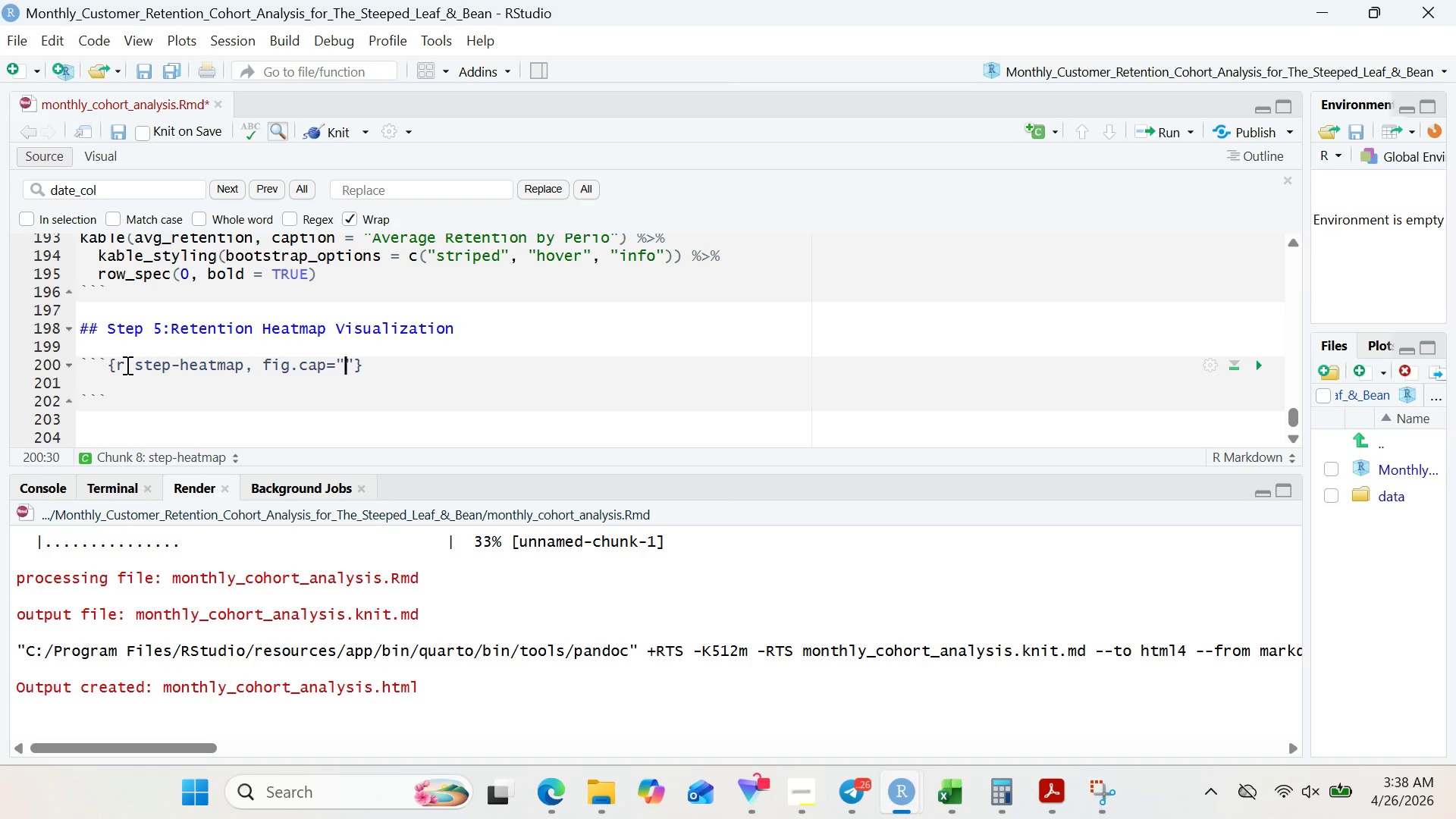 
type(Customer Retention Heat)
 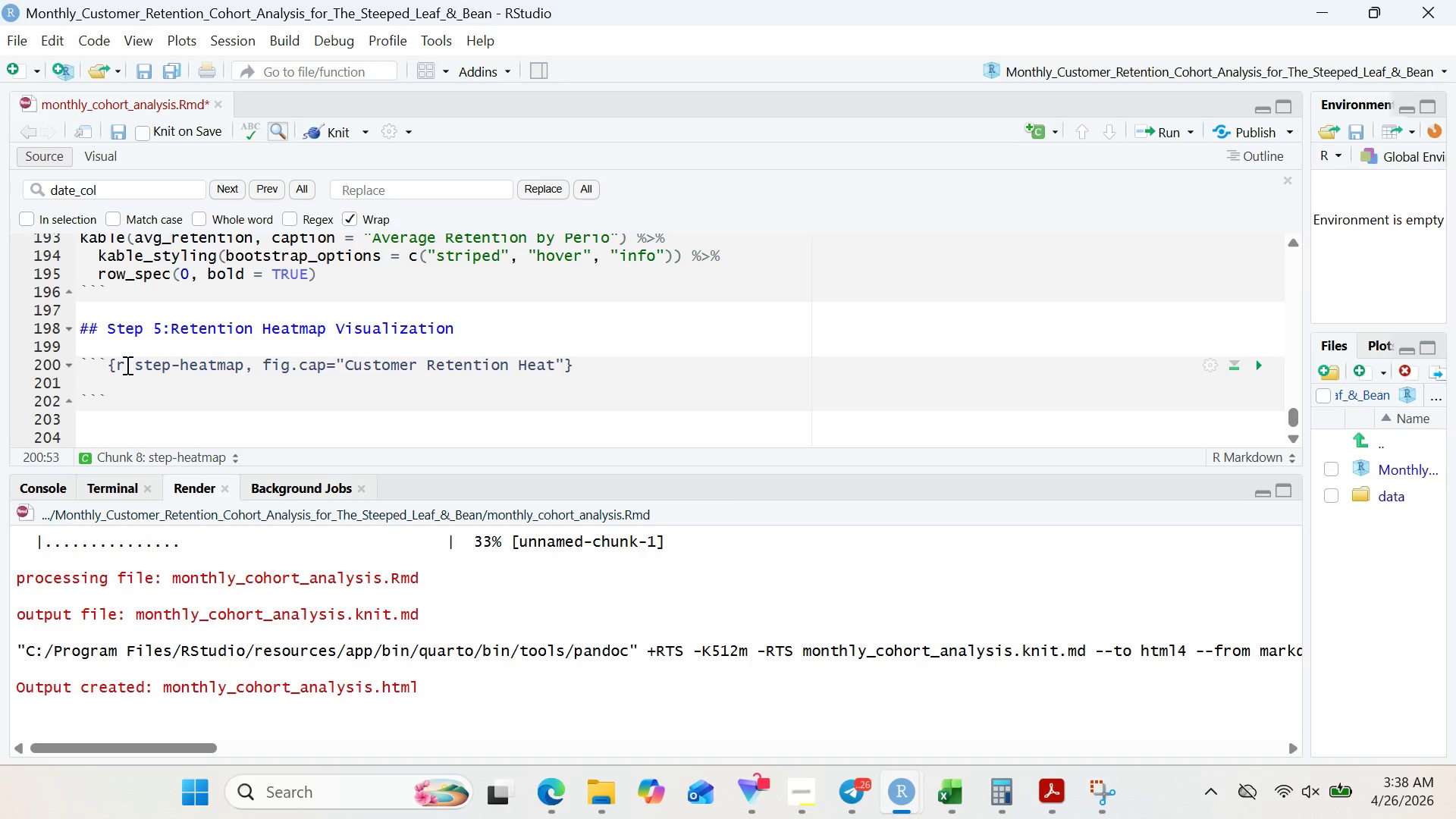 
wait(30.36)
 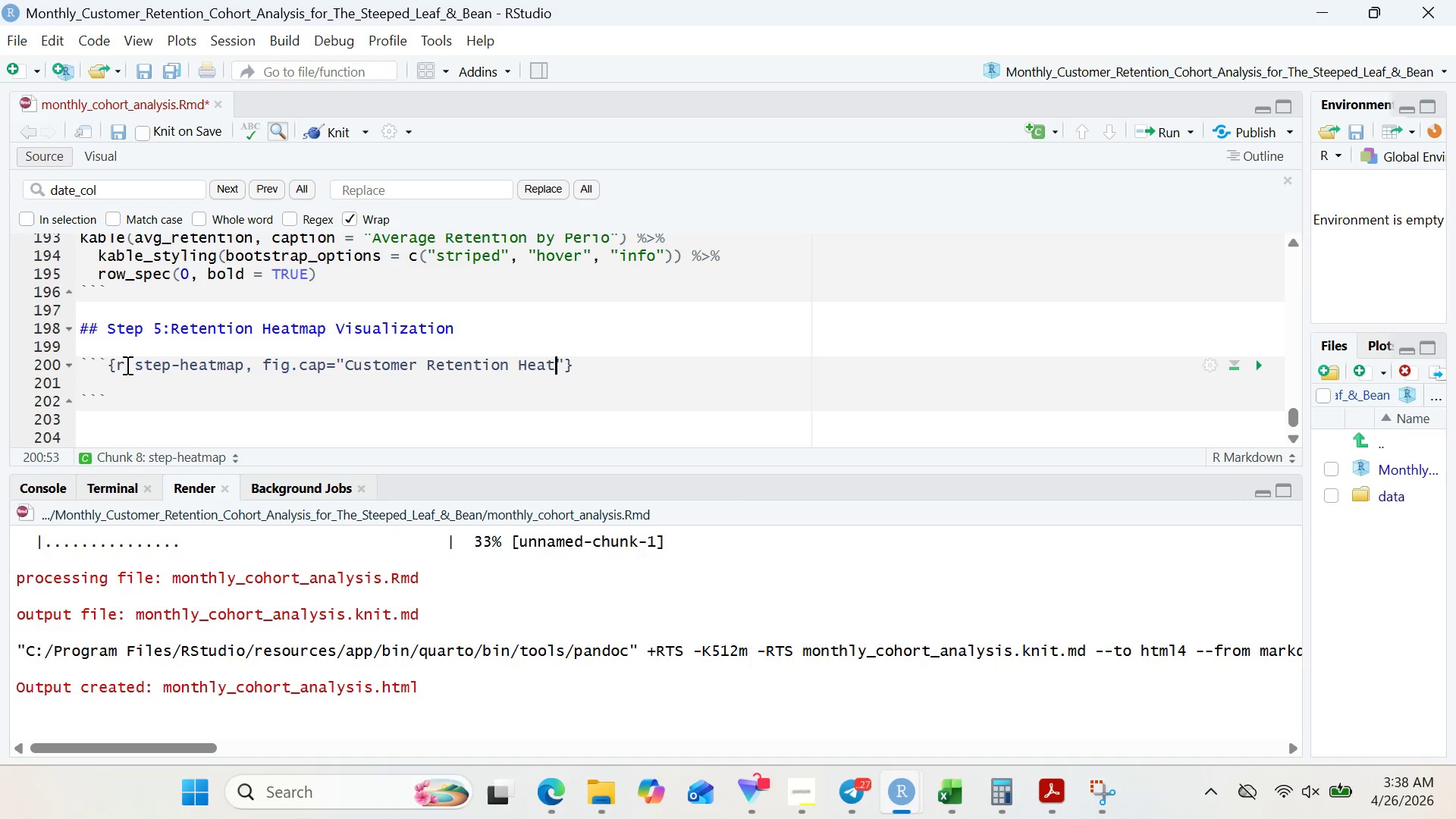 
type(map)
 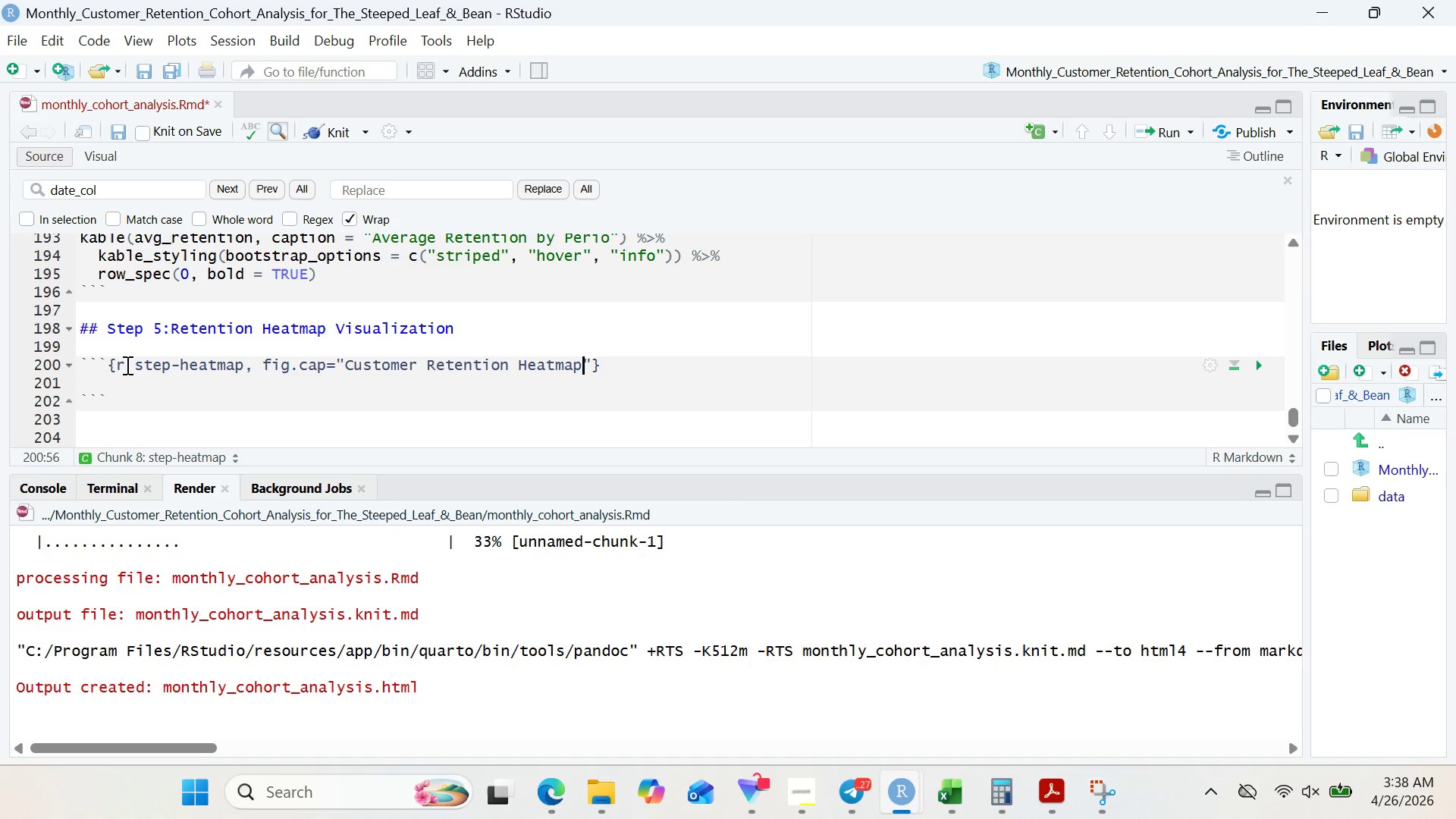 
wait(5.47)
 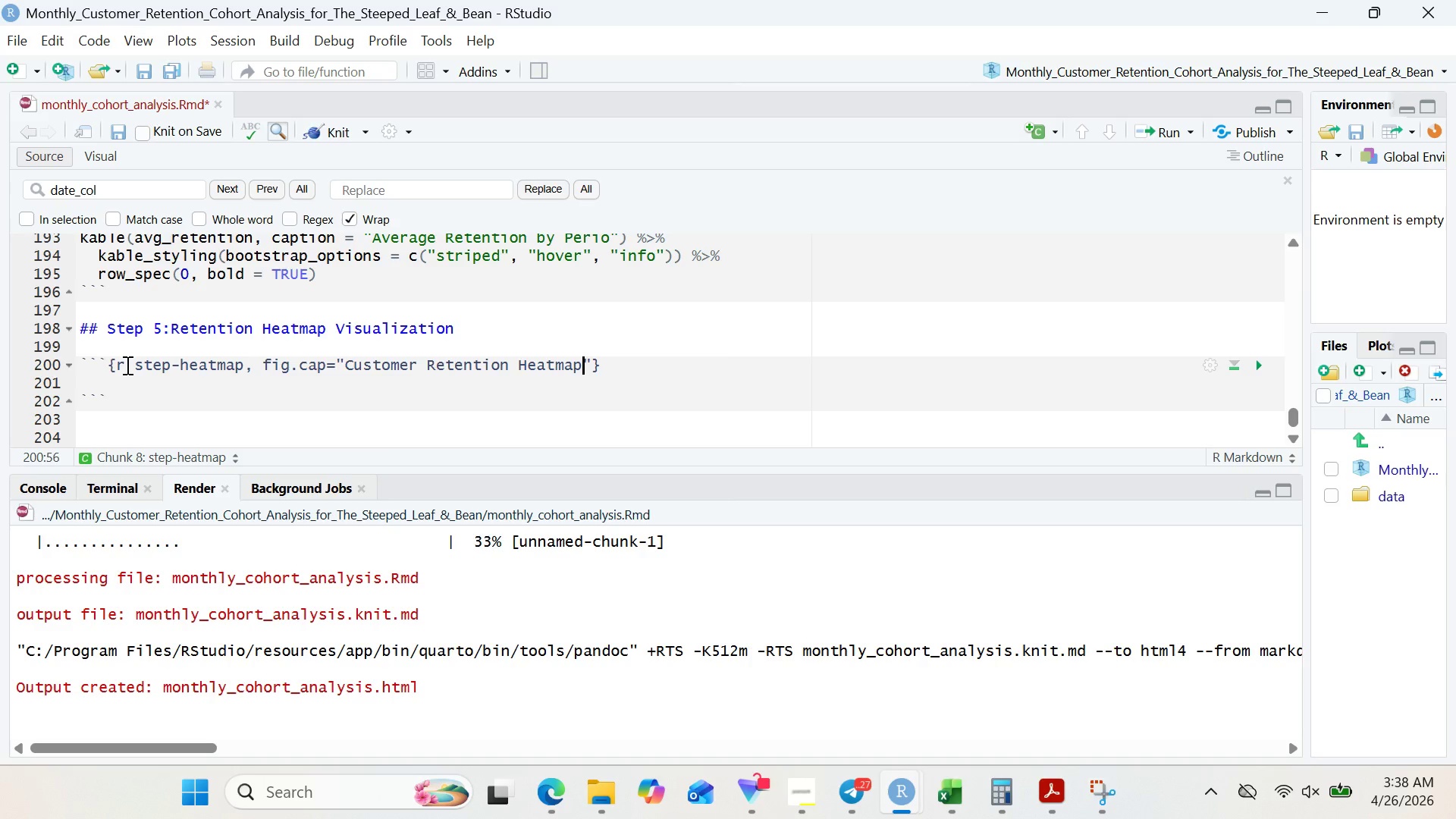 
key(ArrowRight)
 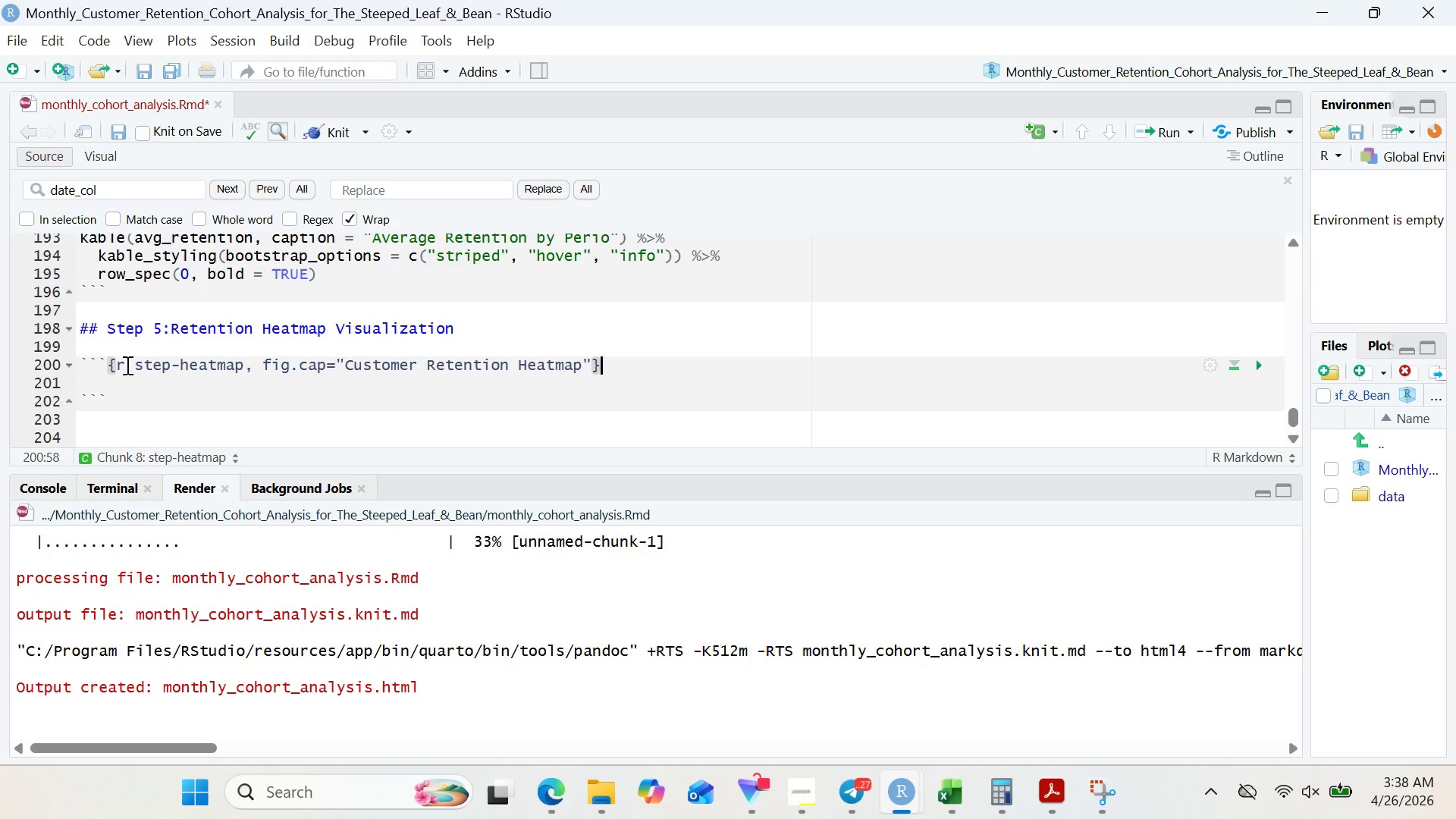 
key(ArrowRight)
 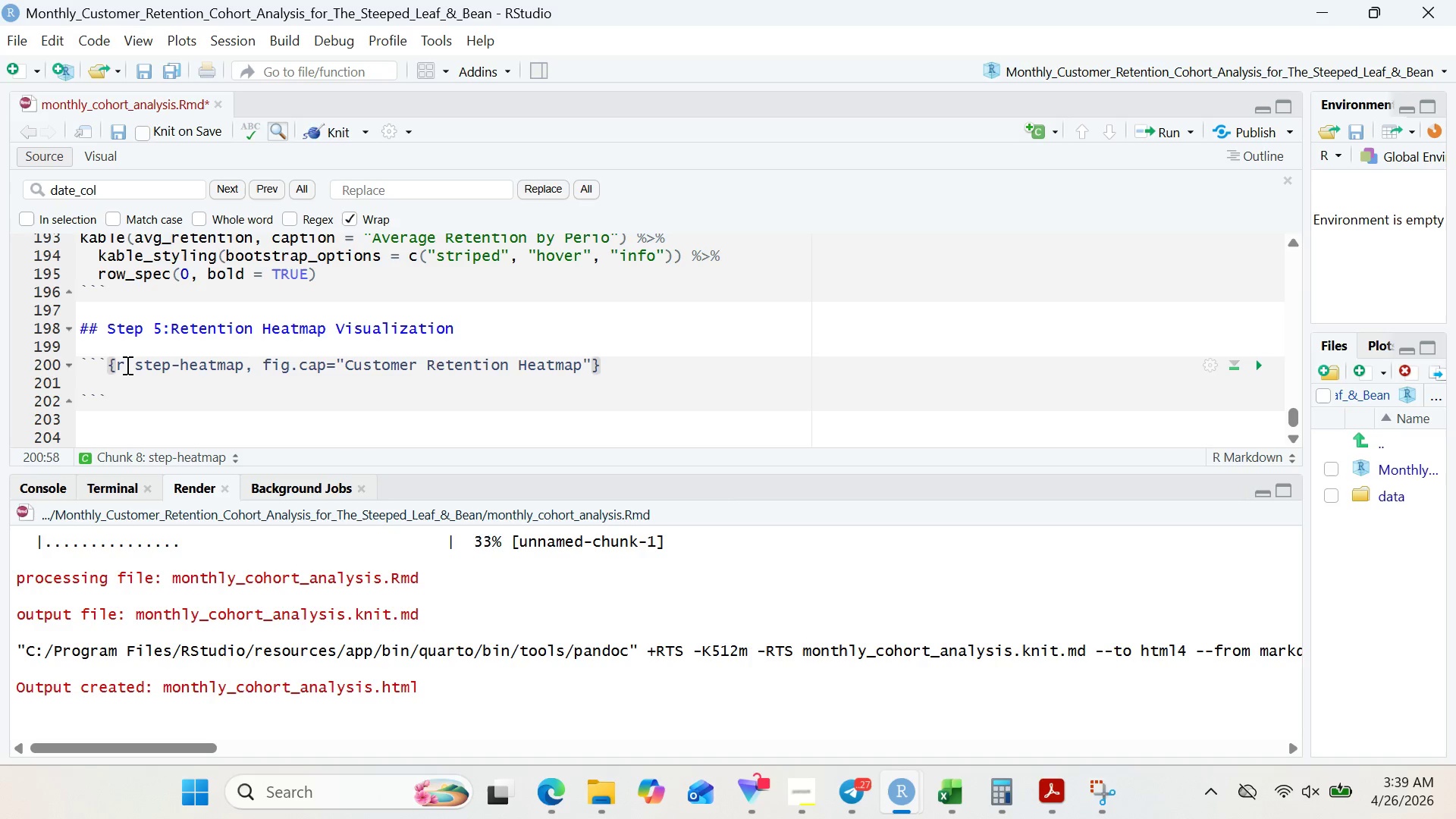 
key(Enter)
 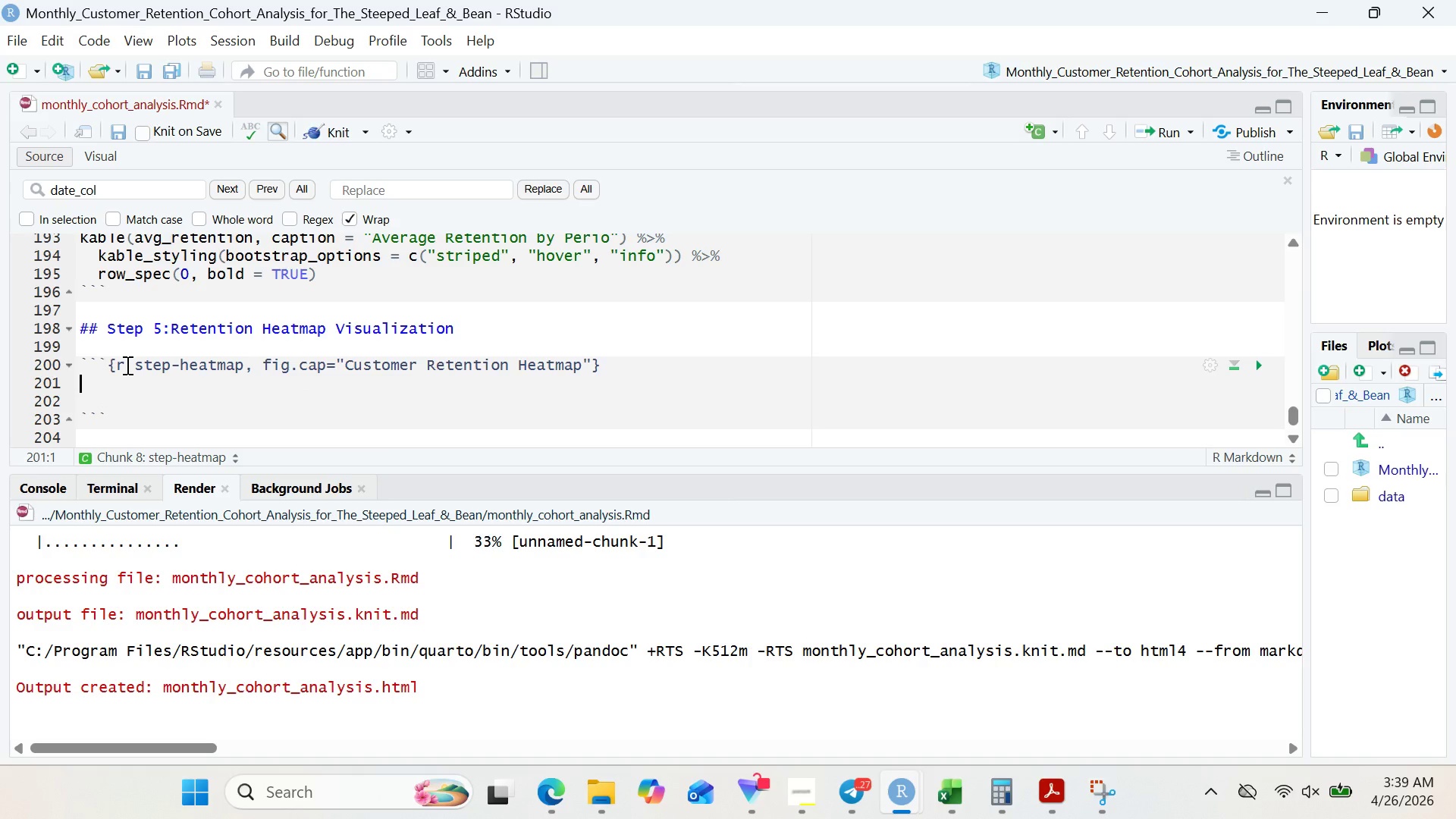 
type(#Prepa)
 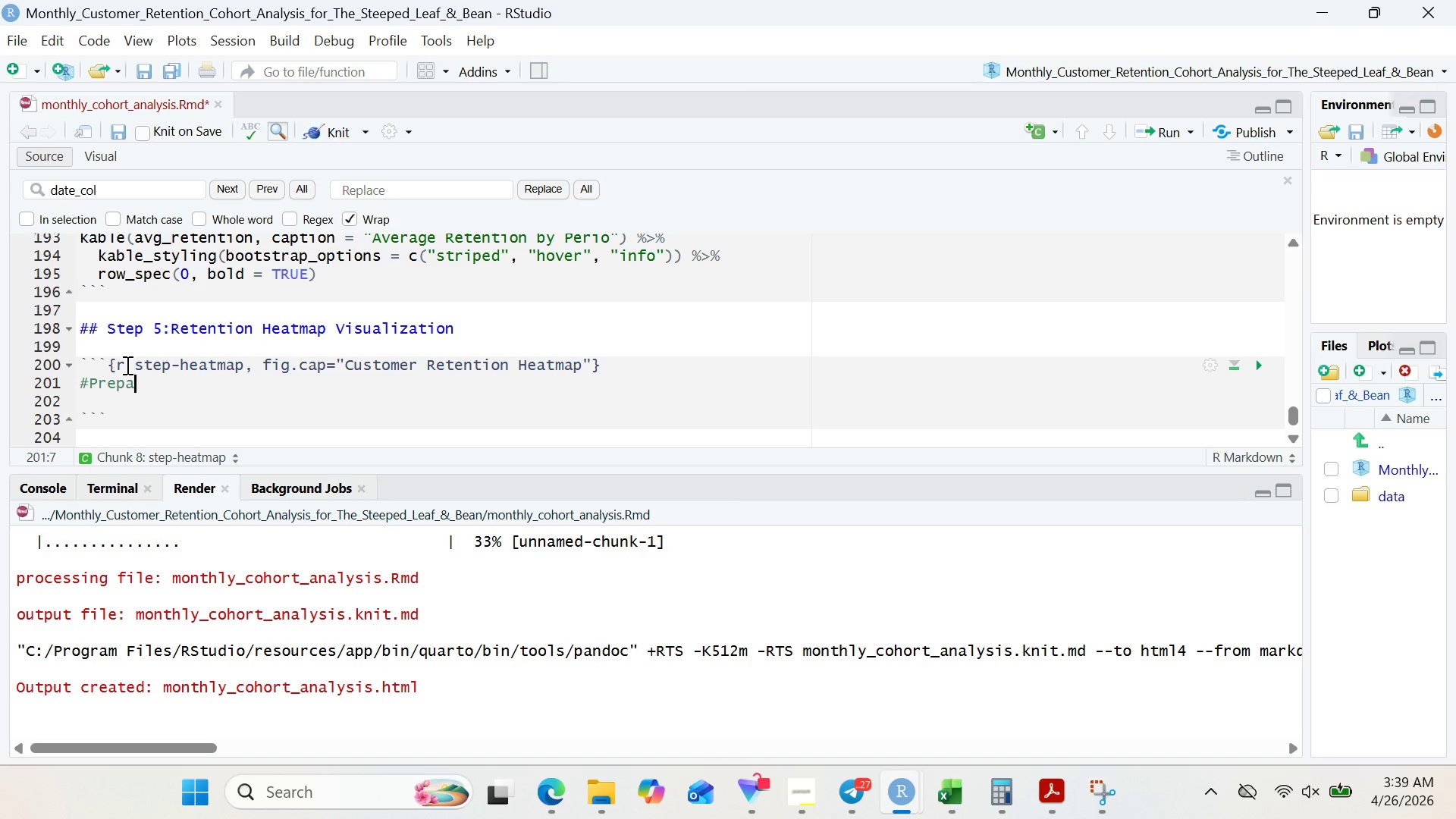 
wait(5.36)
 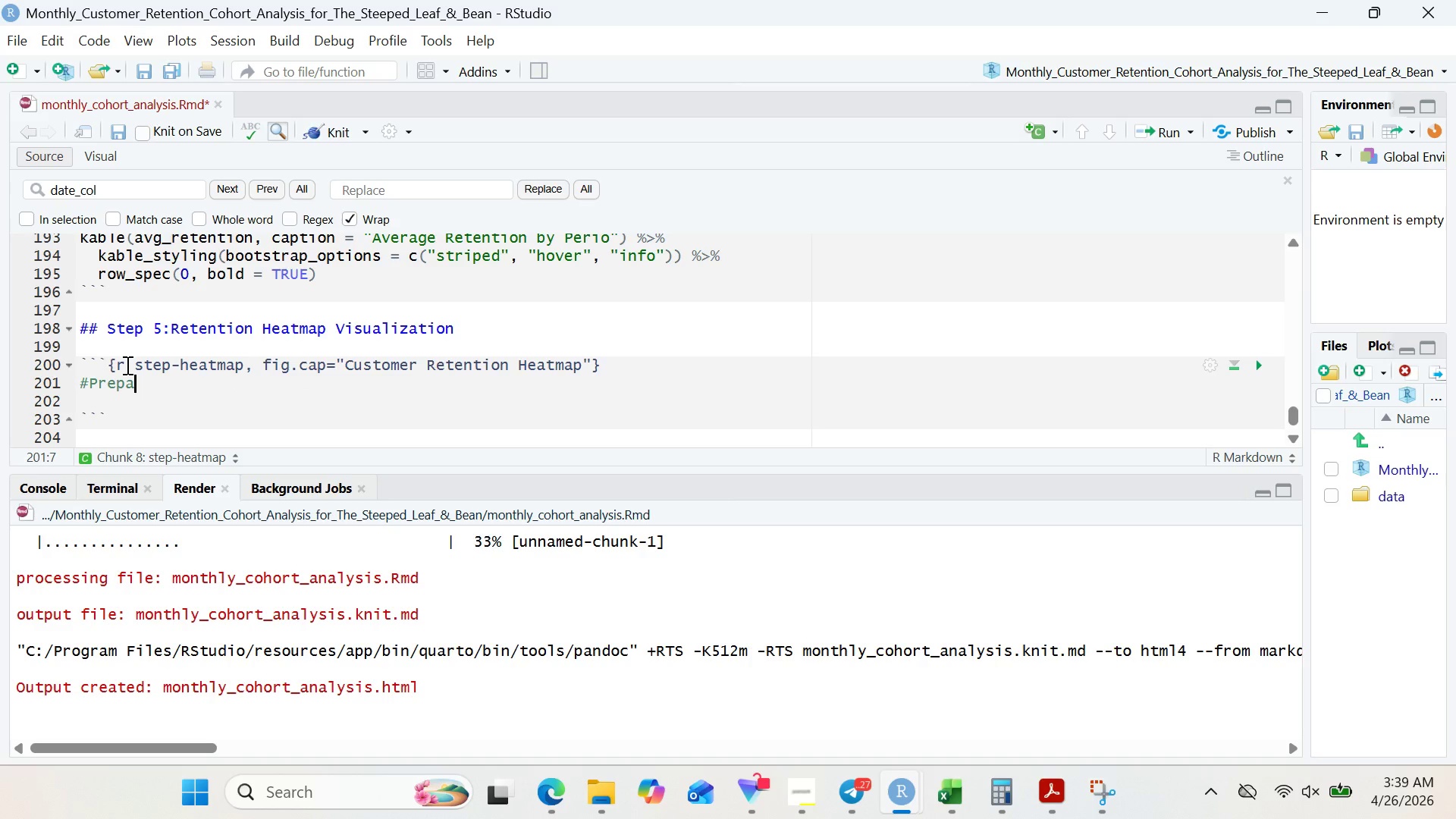 
type(re data for heatmap)
 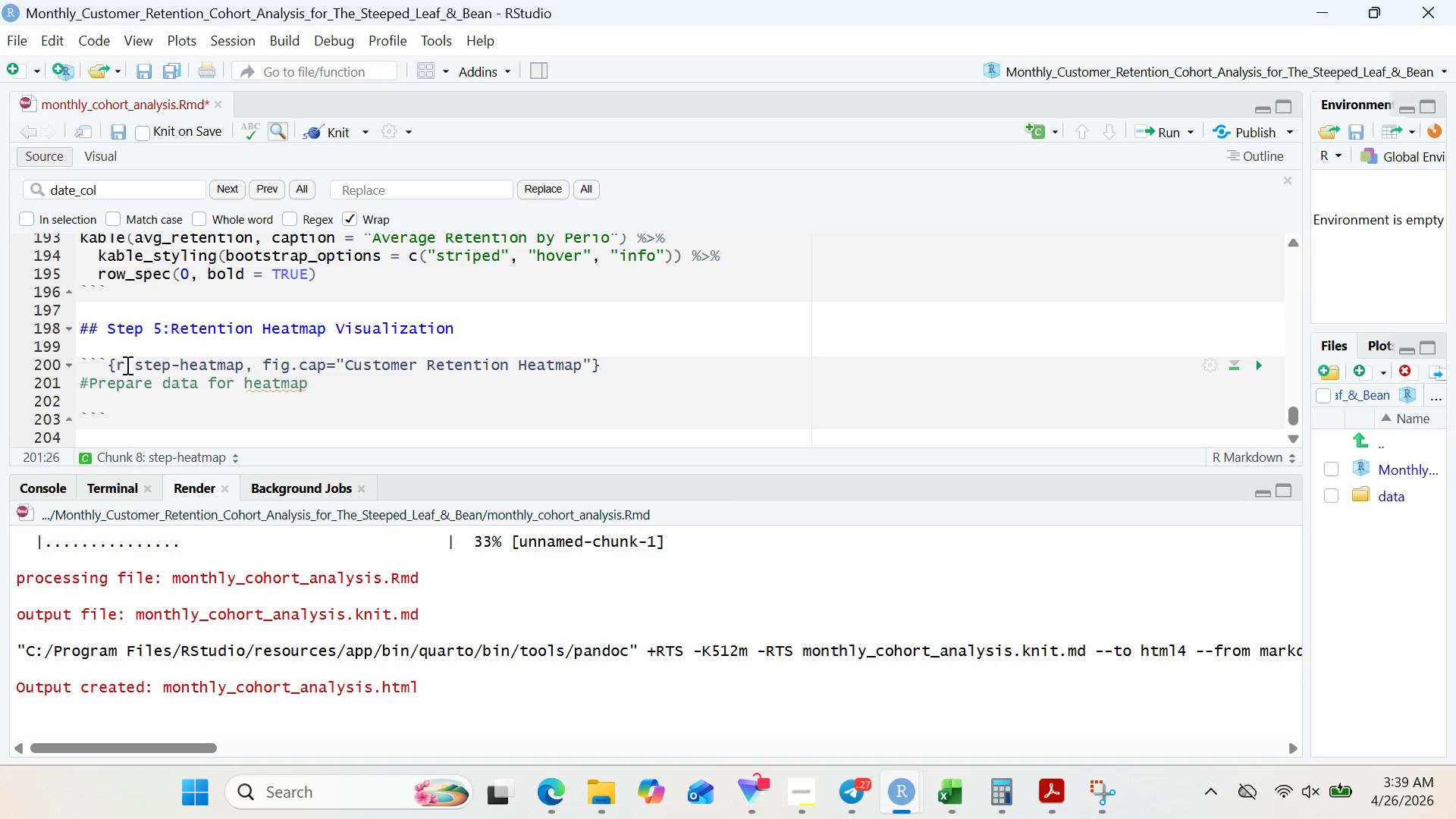 
key(Enter)
 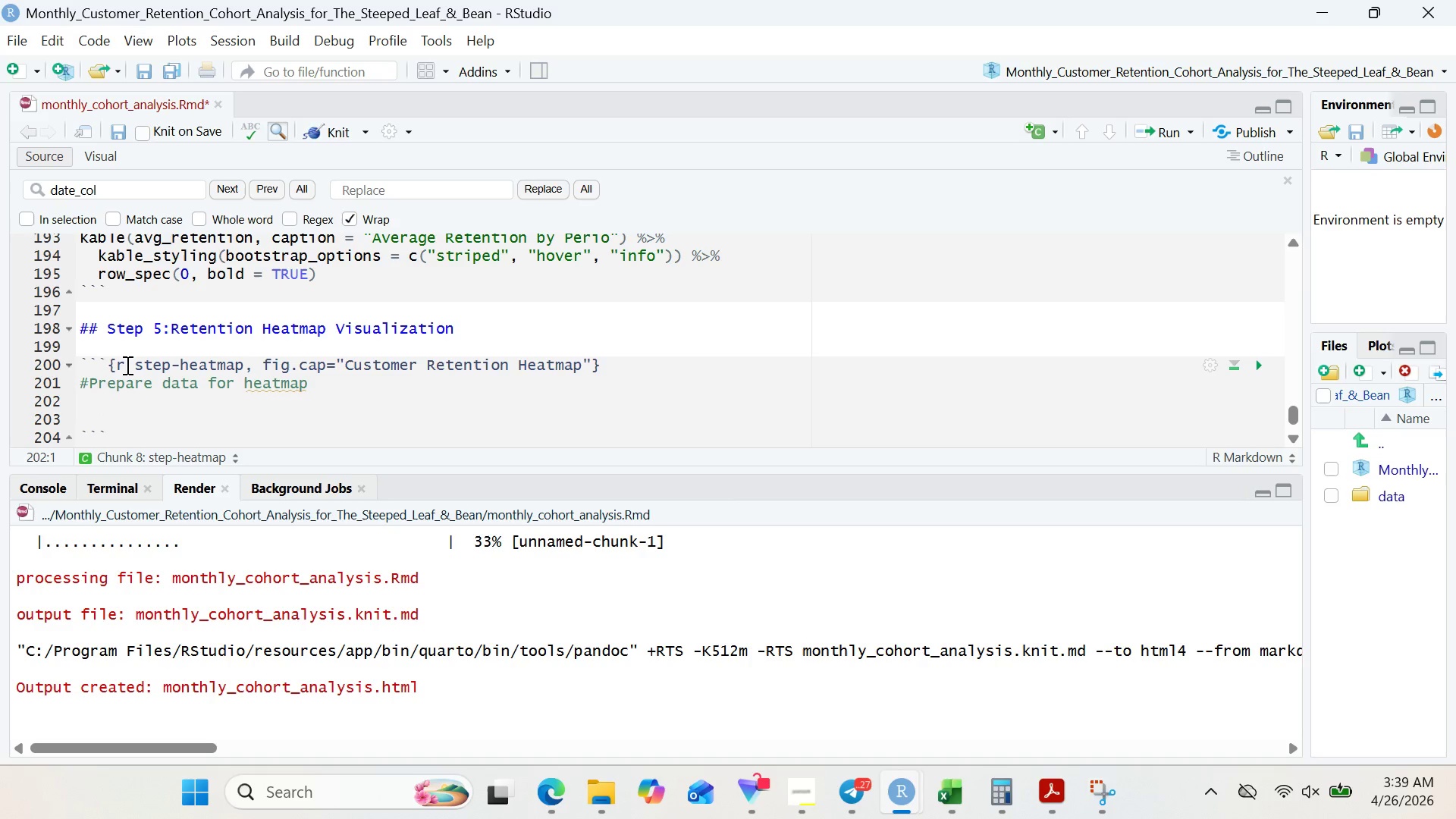 
type(heatm)
 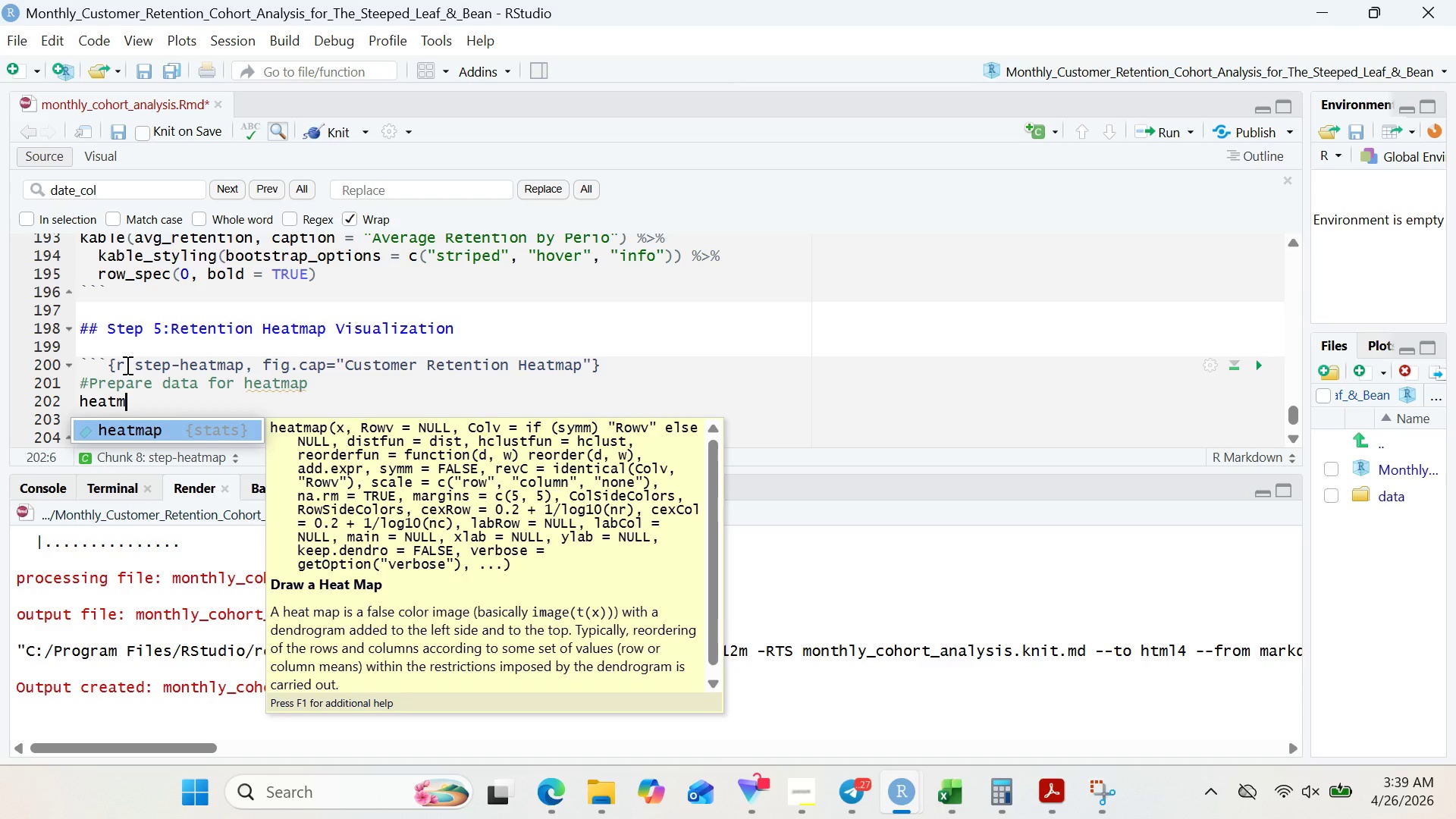 
wait(7.14)
 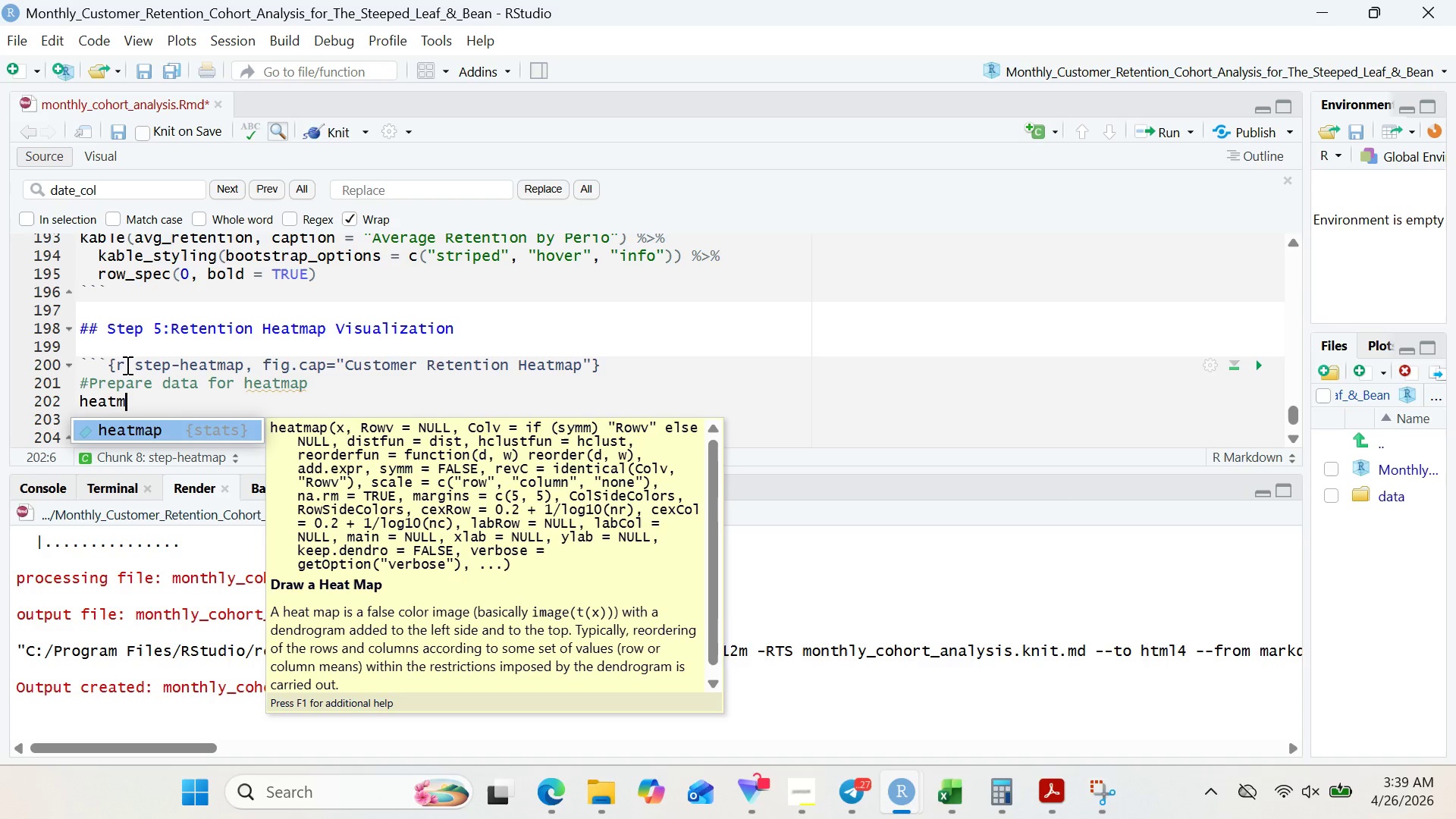 
type(ap <- retention_)
 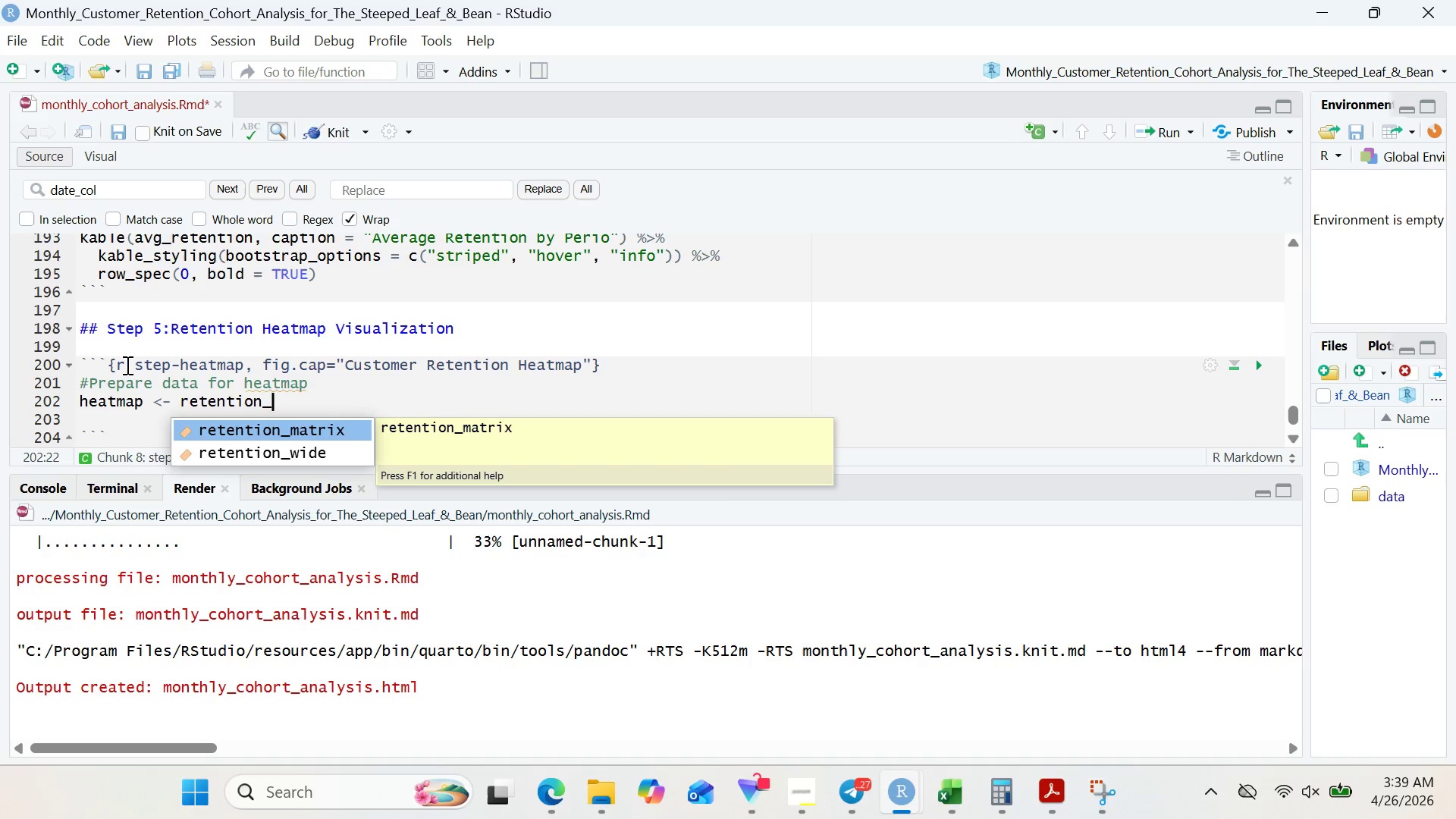 
key(Enter)
 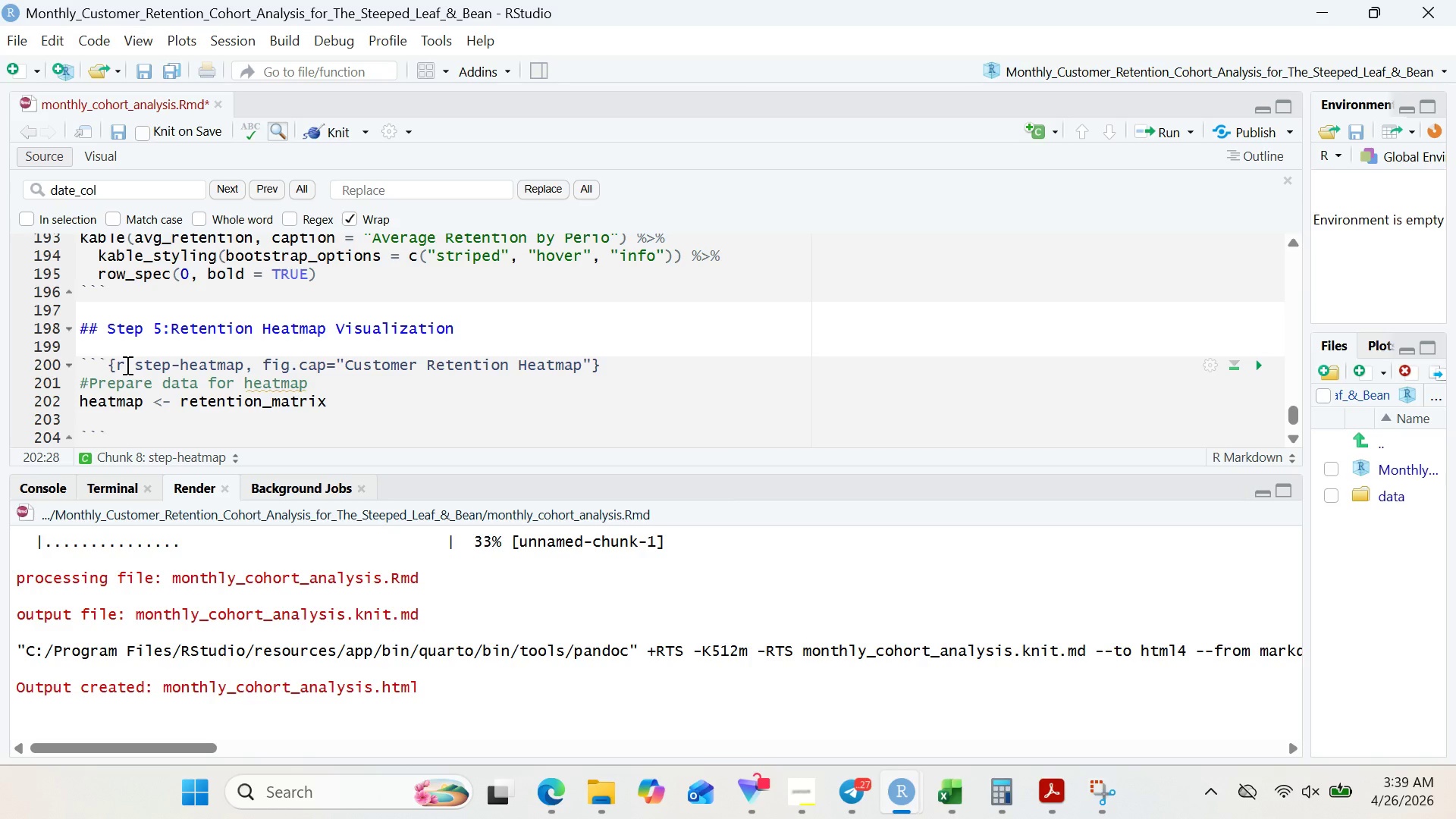 
key(Space)
 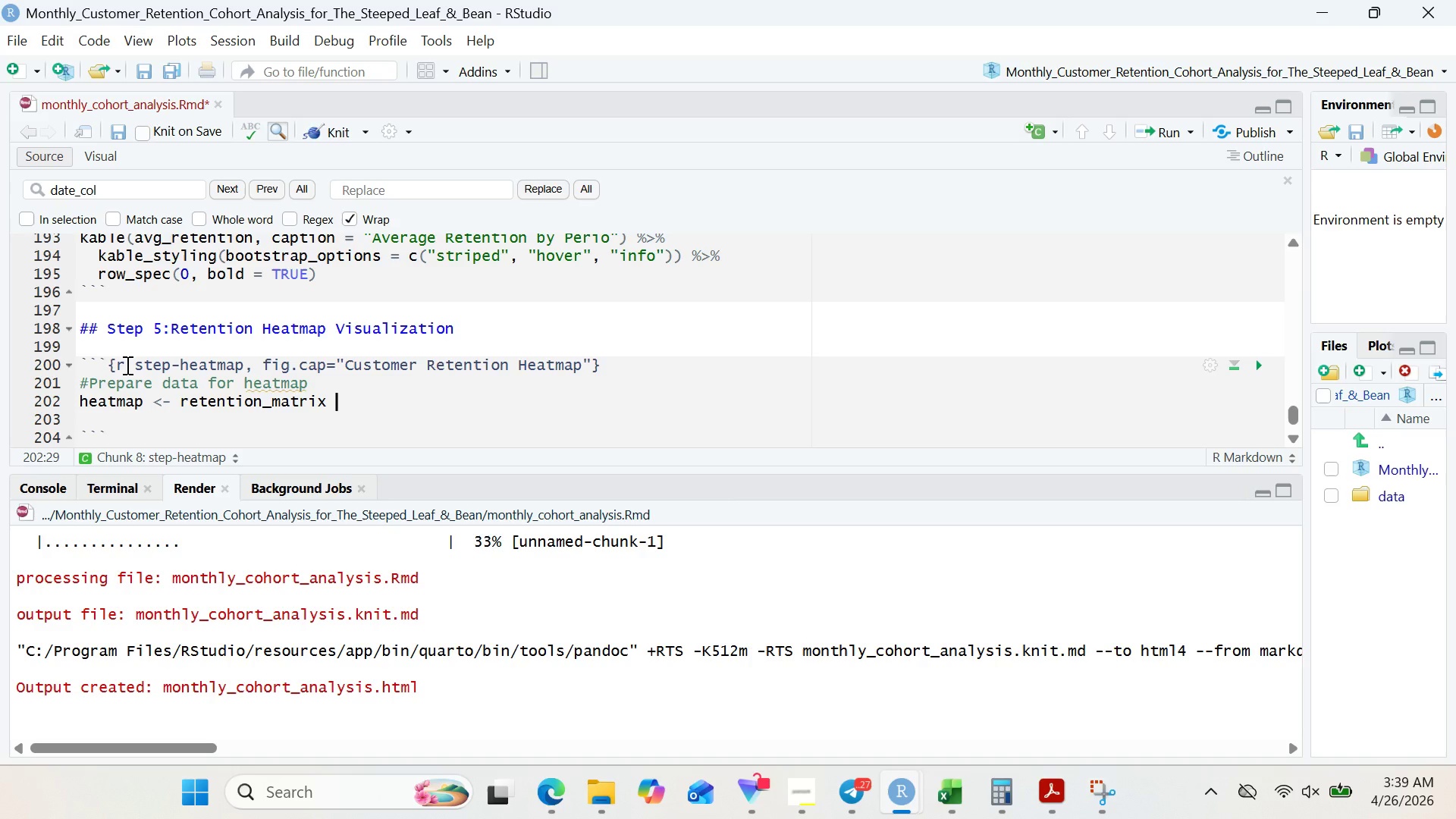 
key(Shift+5)
 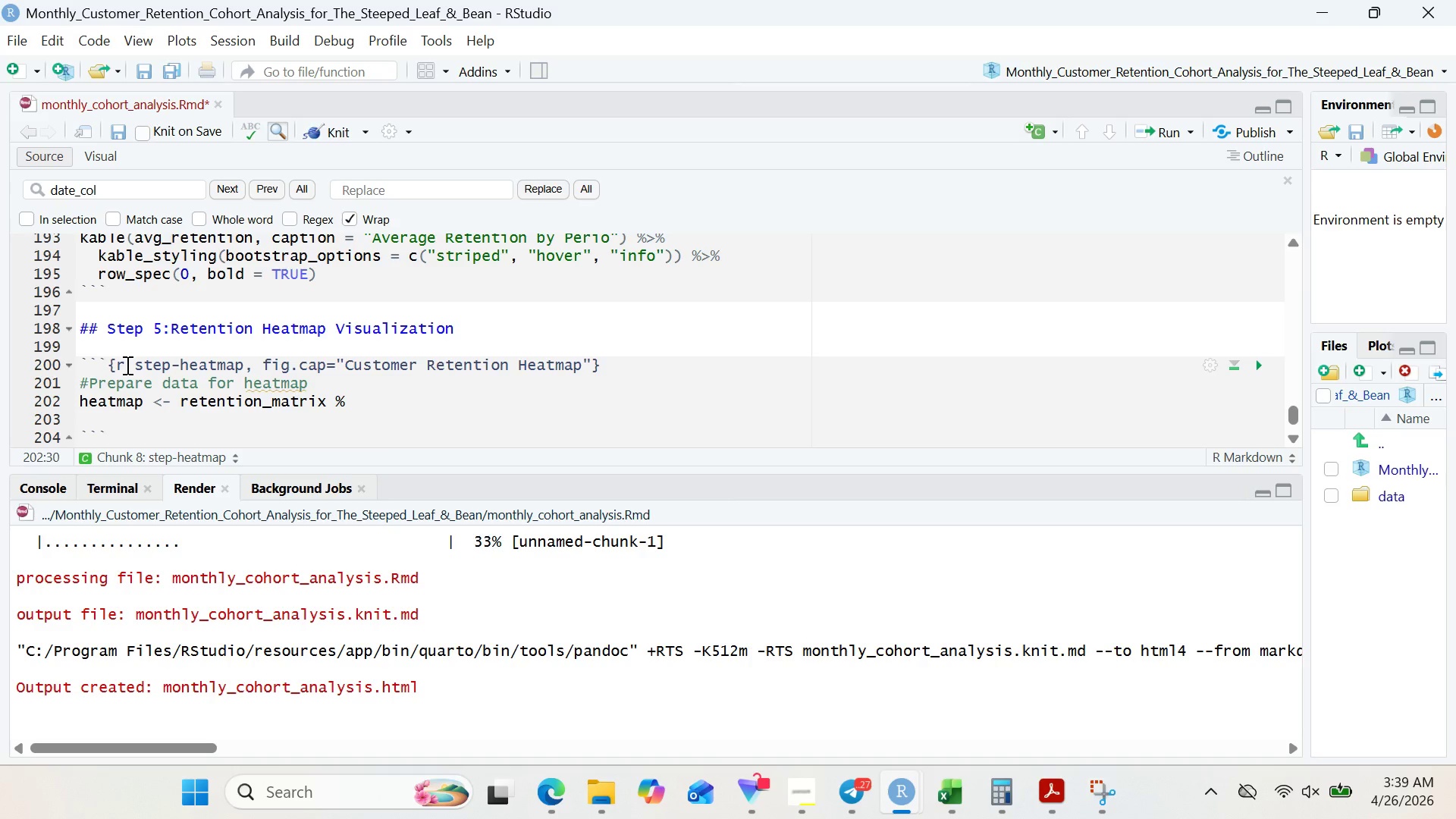 
key(Shift+Period)
 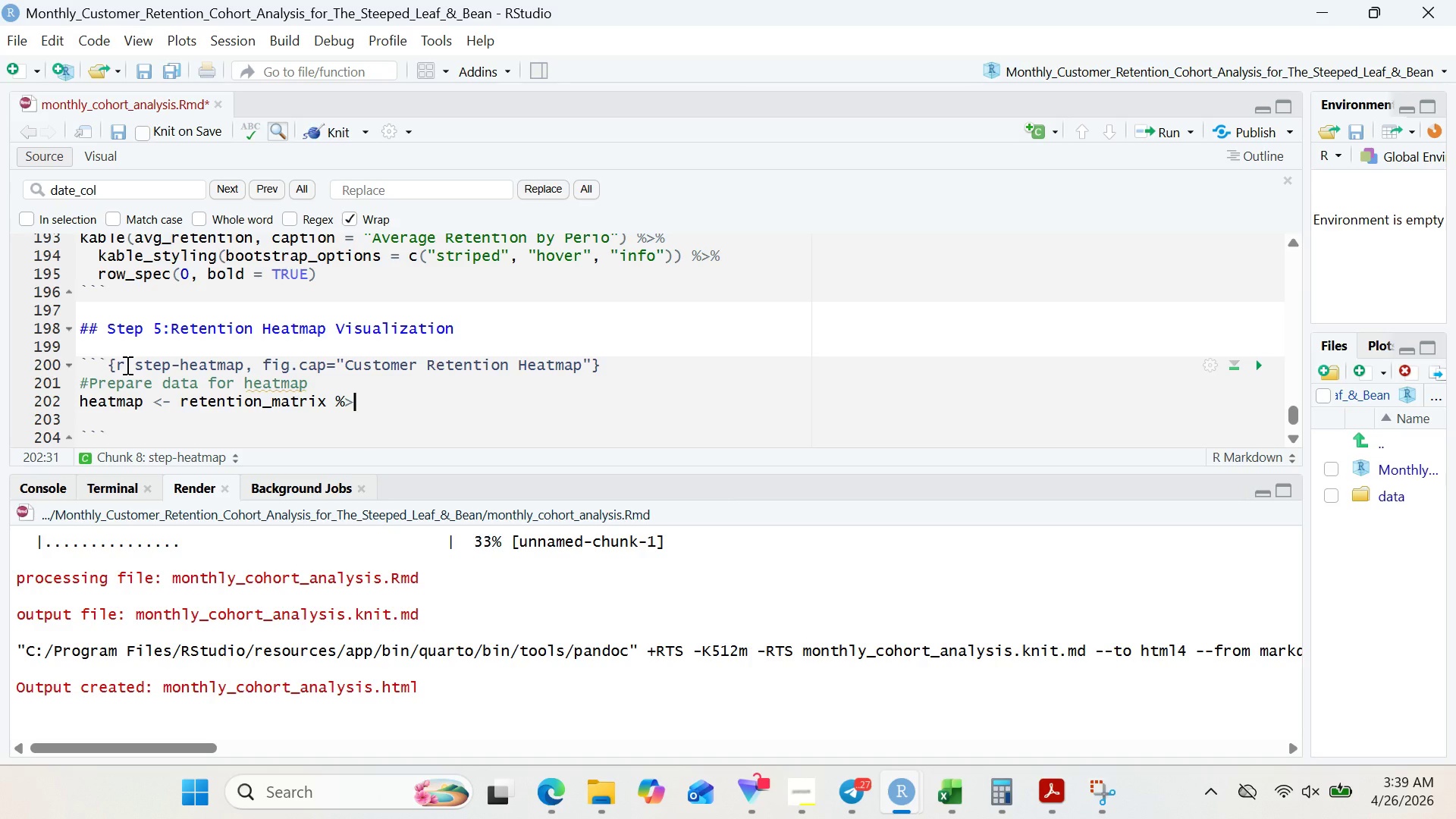 
key(Shift+5)
 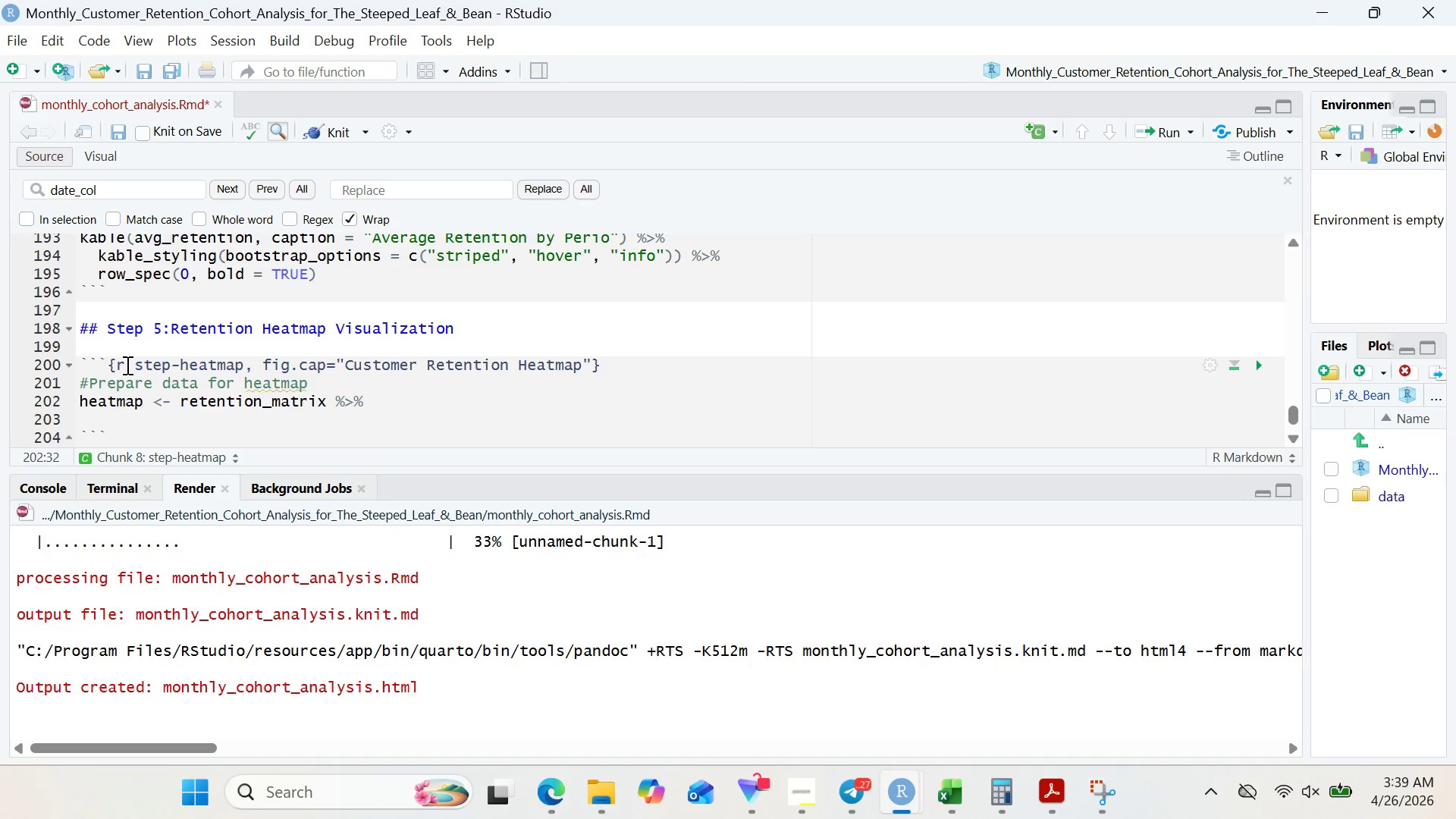 
key(Enter)
 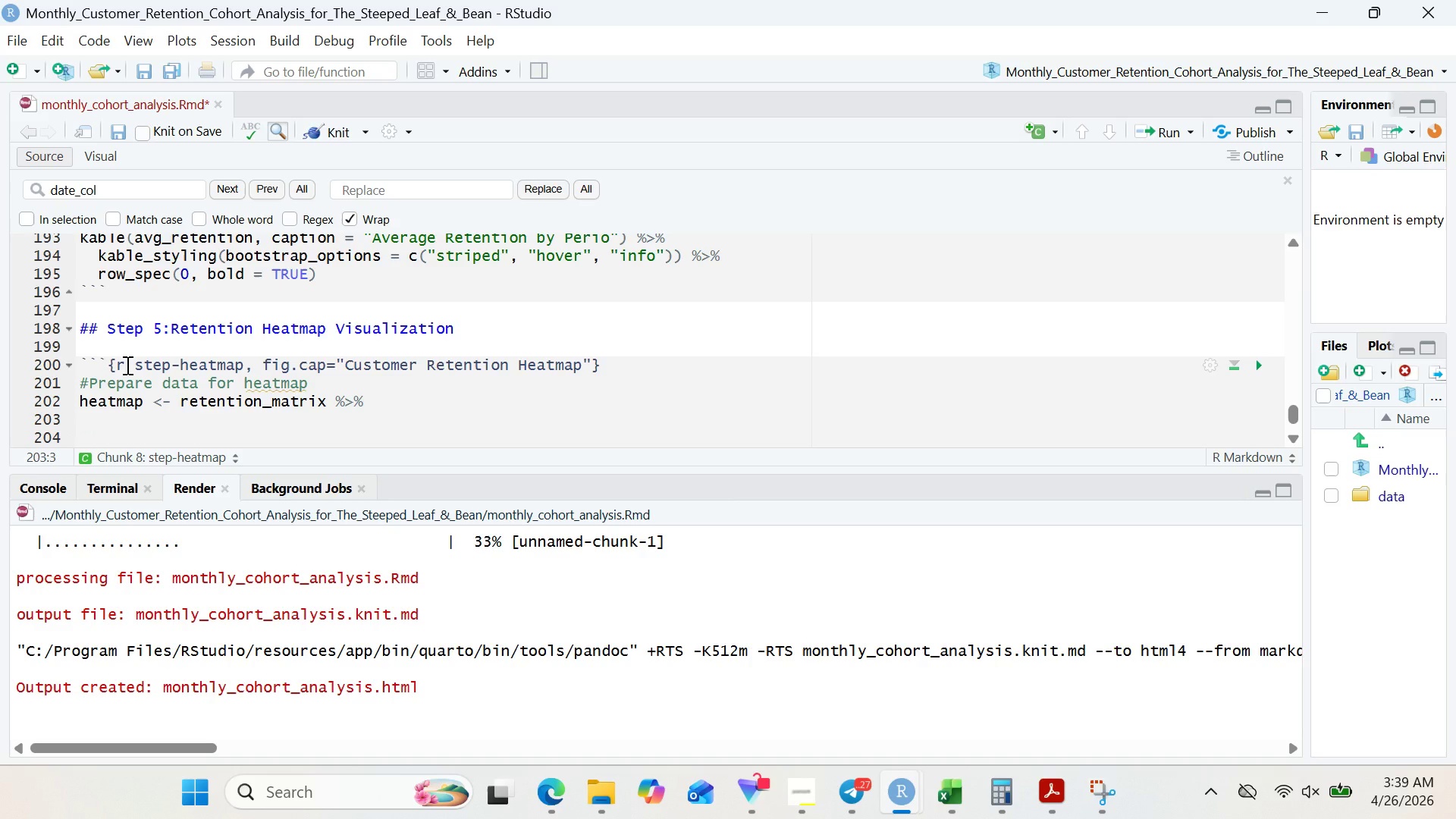 
type(mur)
key(Backspace)
type(tate()
 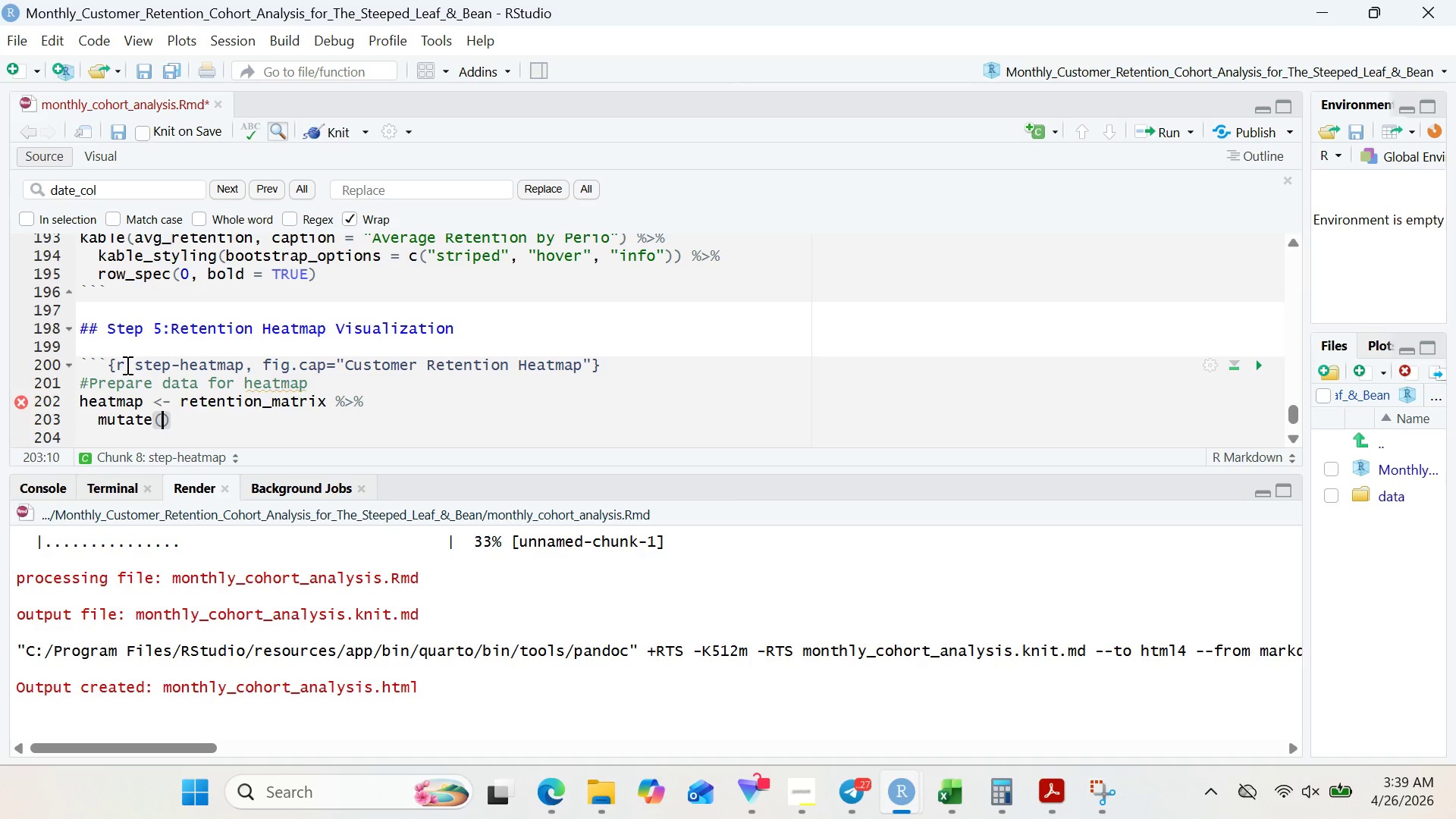 
key(Enter)
 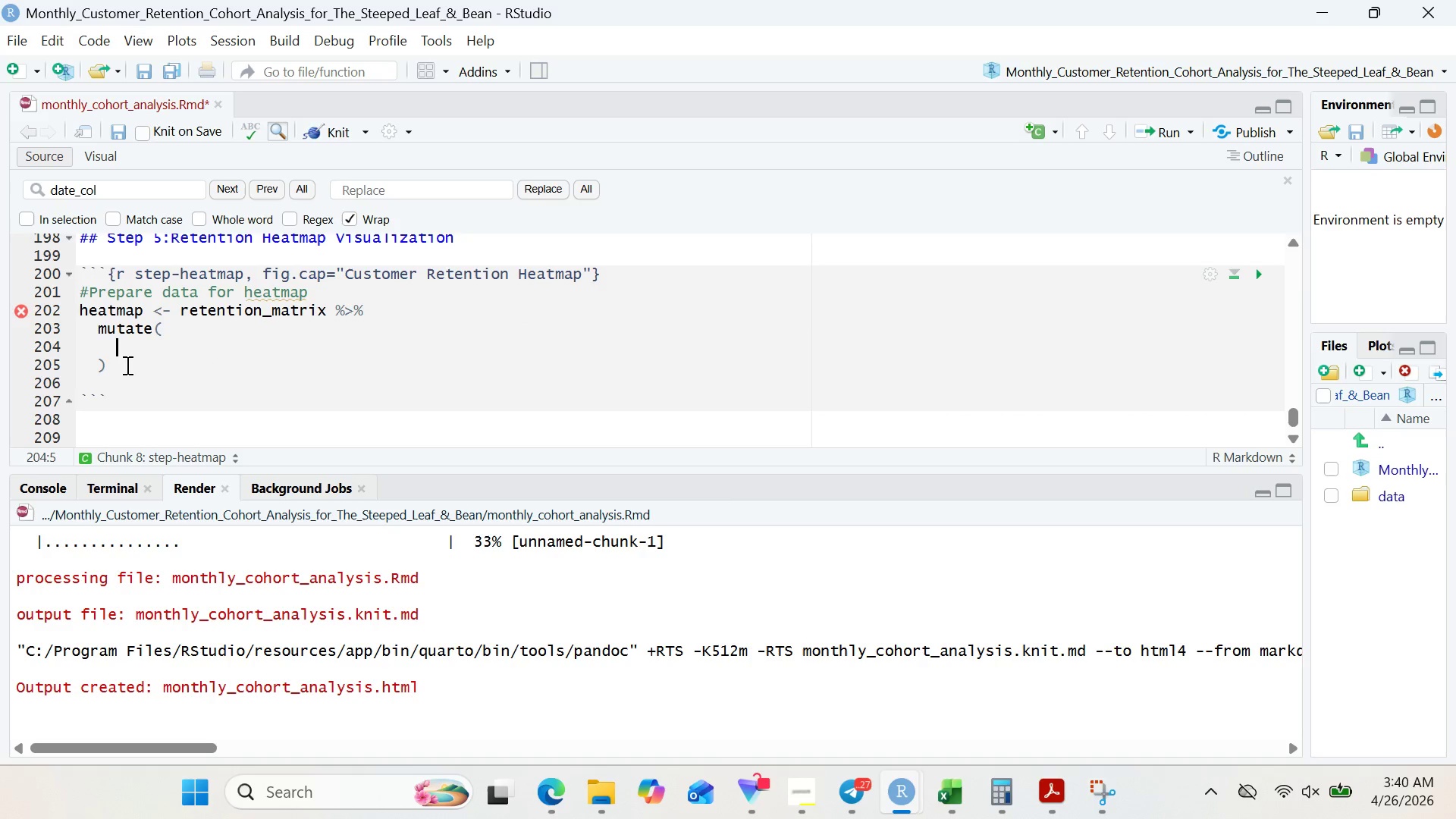 
type(cohot_label = format(as.Data)
key(Backspace)
type(e(paste0(cohort_month, ')
 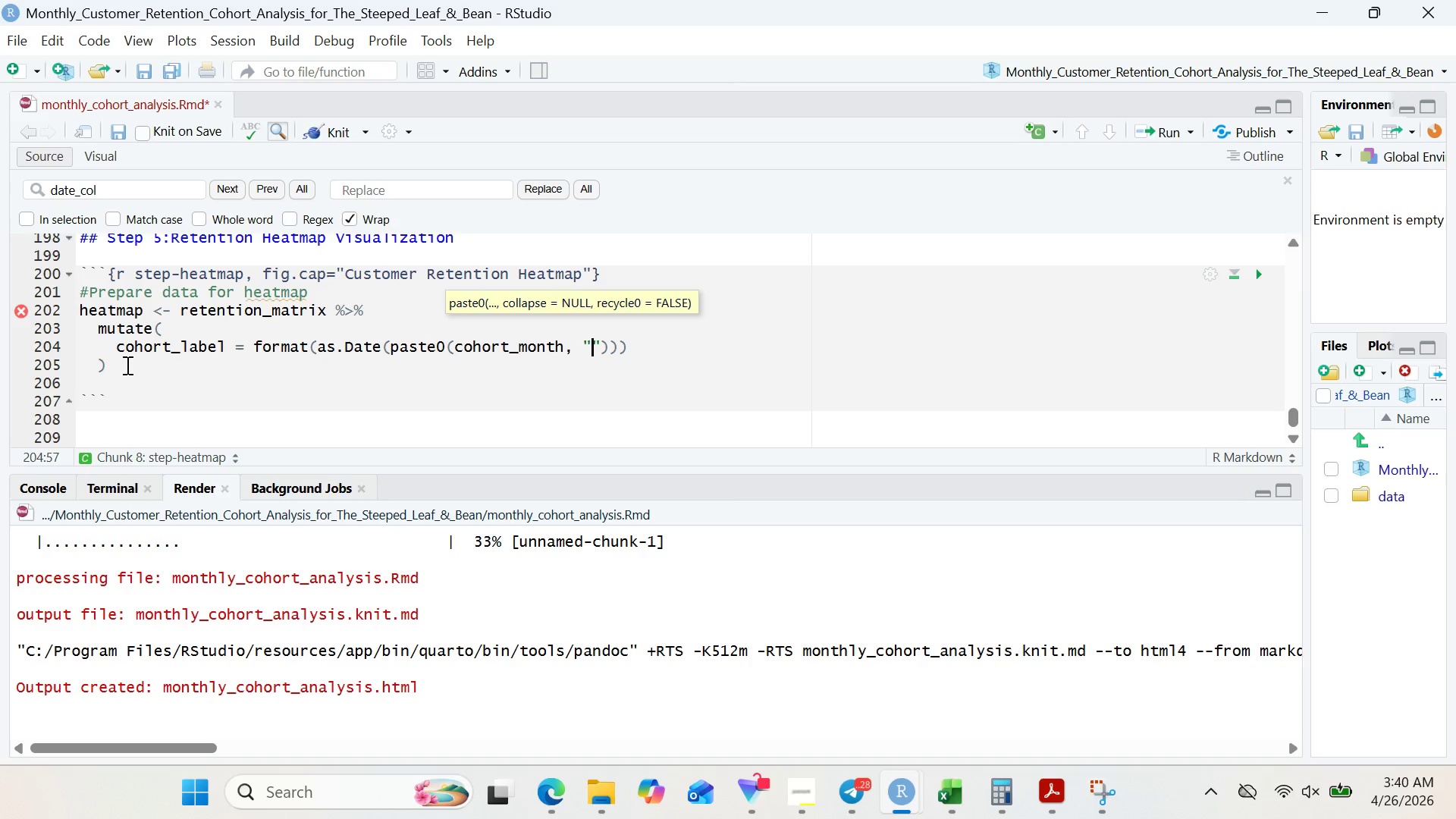 
type(-01)
 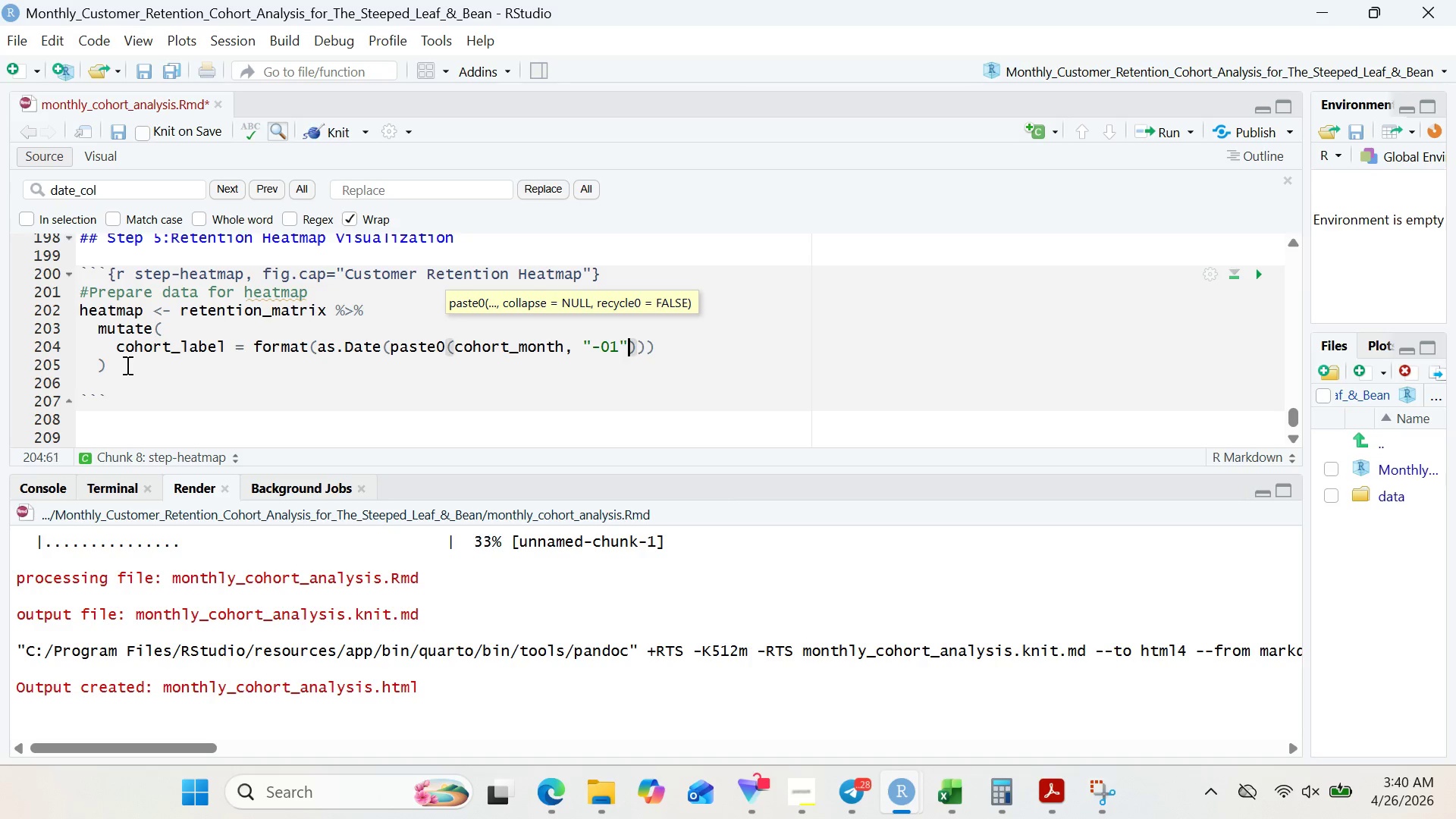 
key(ArrowRight)
 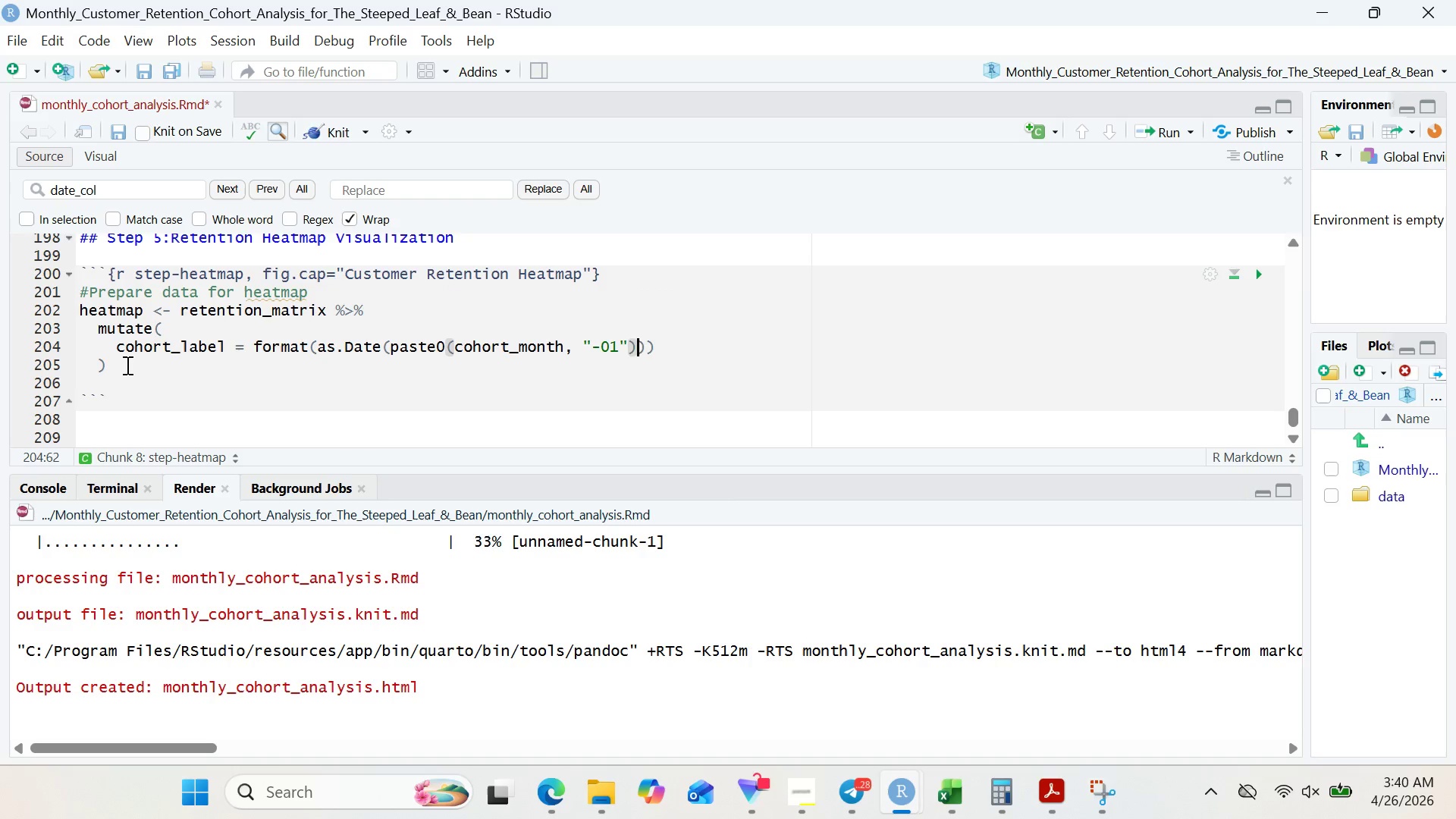 
key(ArrowRight)
 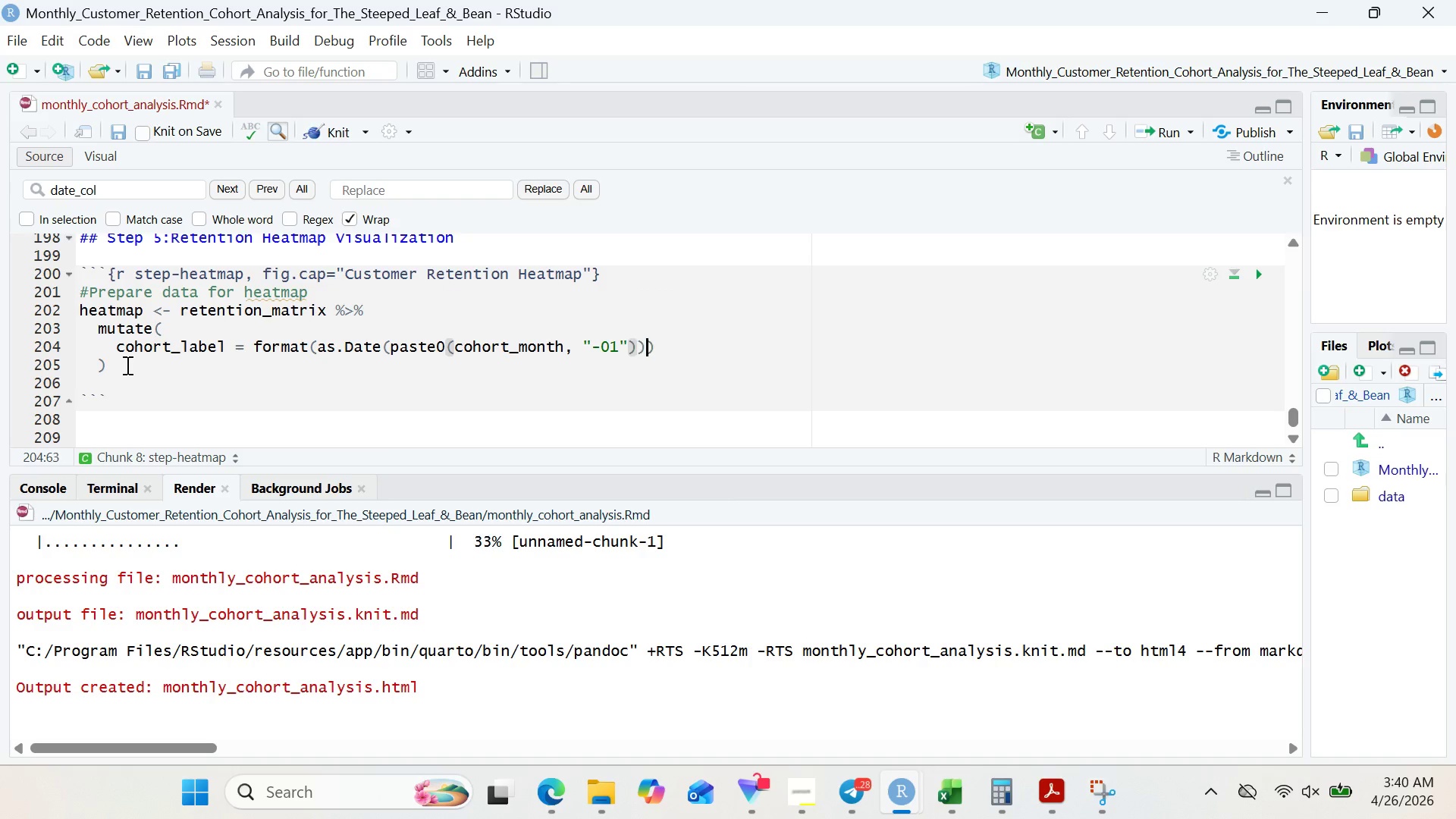 
key(ArrowRight)
 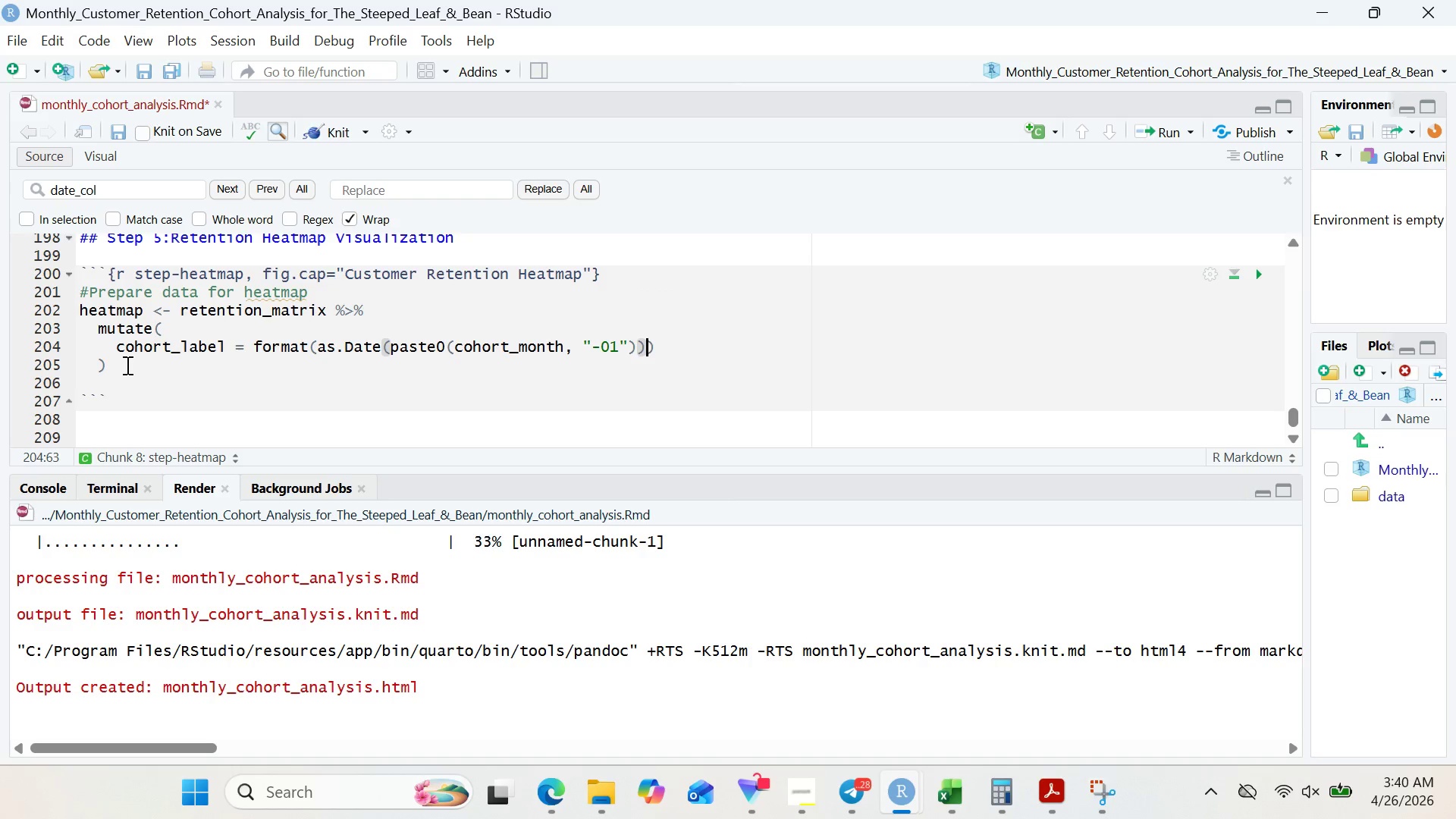 
key(Comma)
 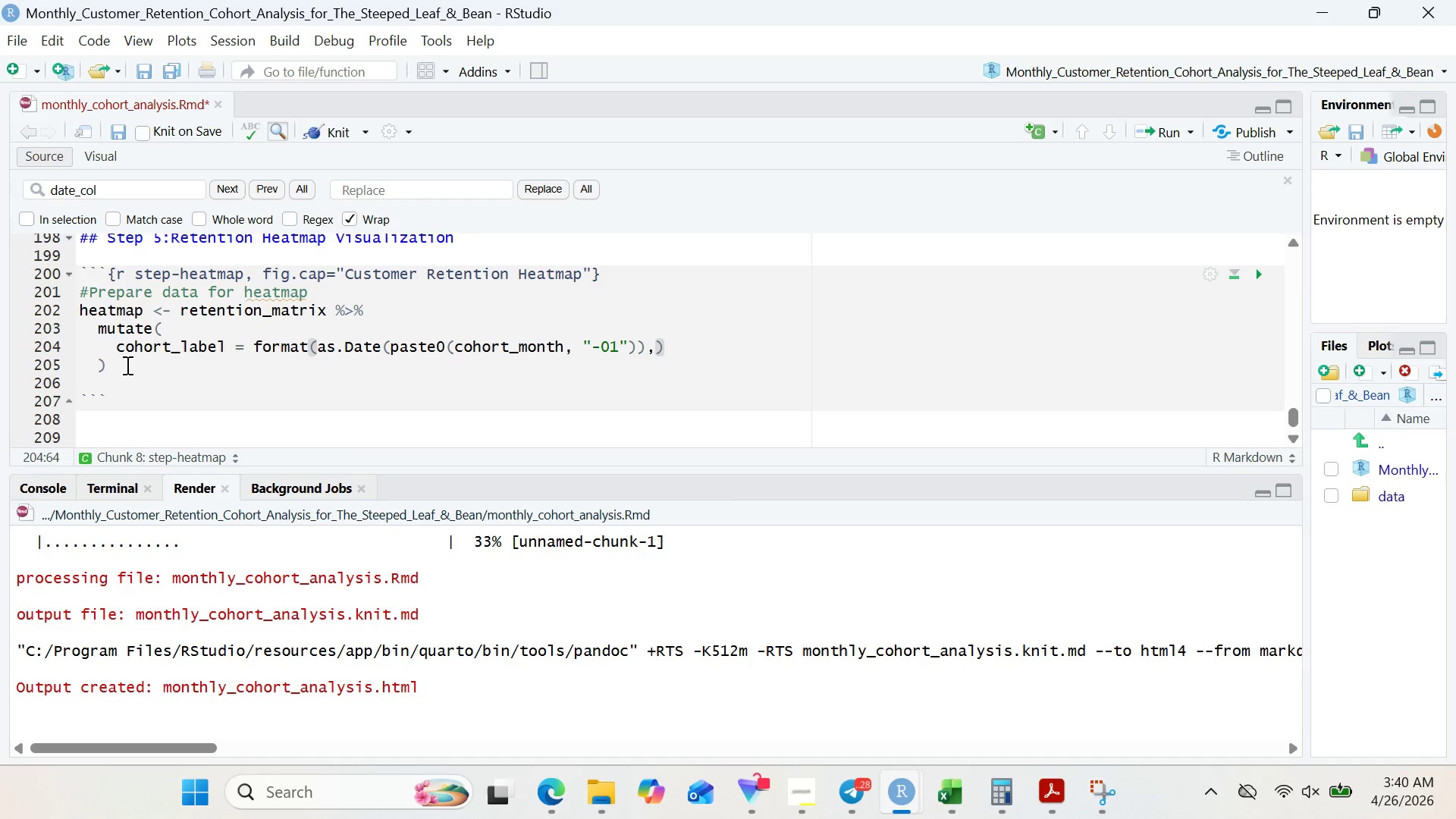 
key(Space)
 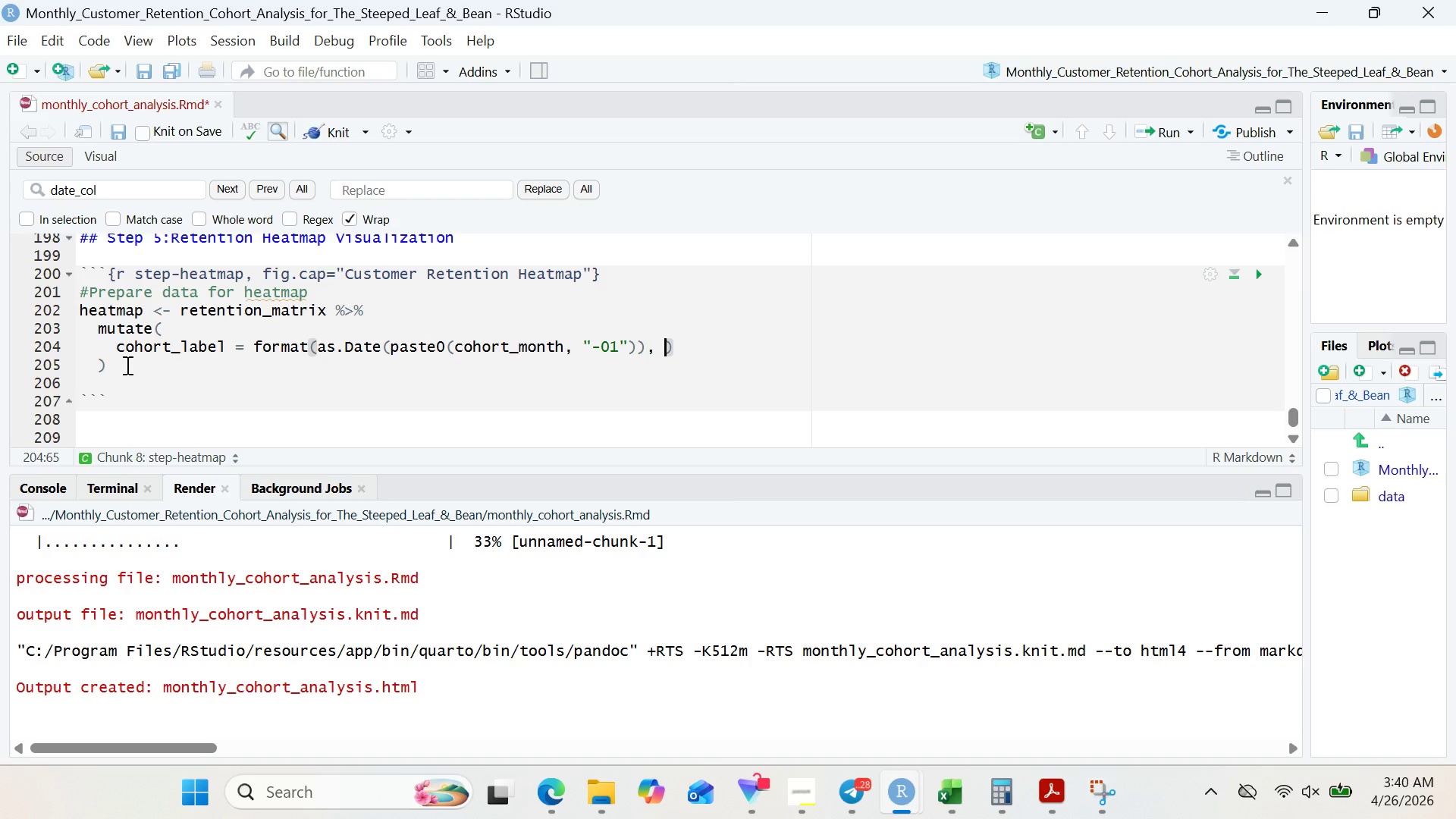 
key(Shift+Quote)
 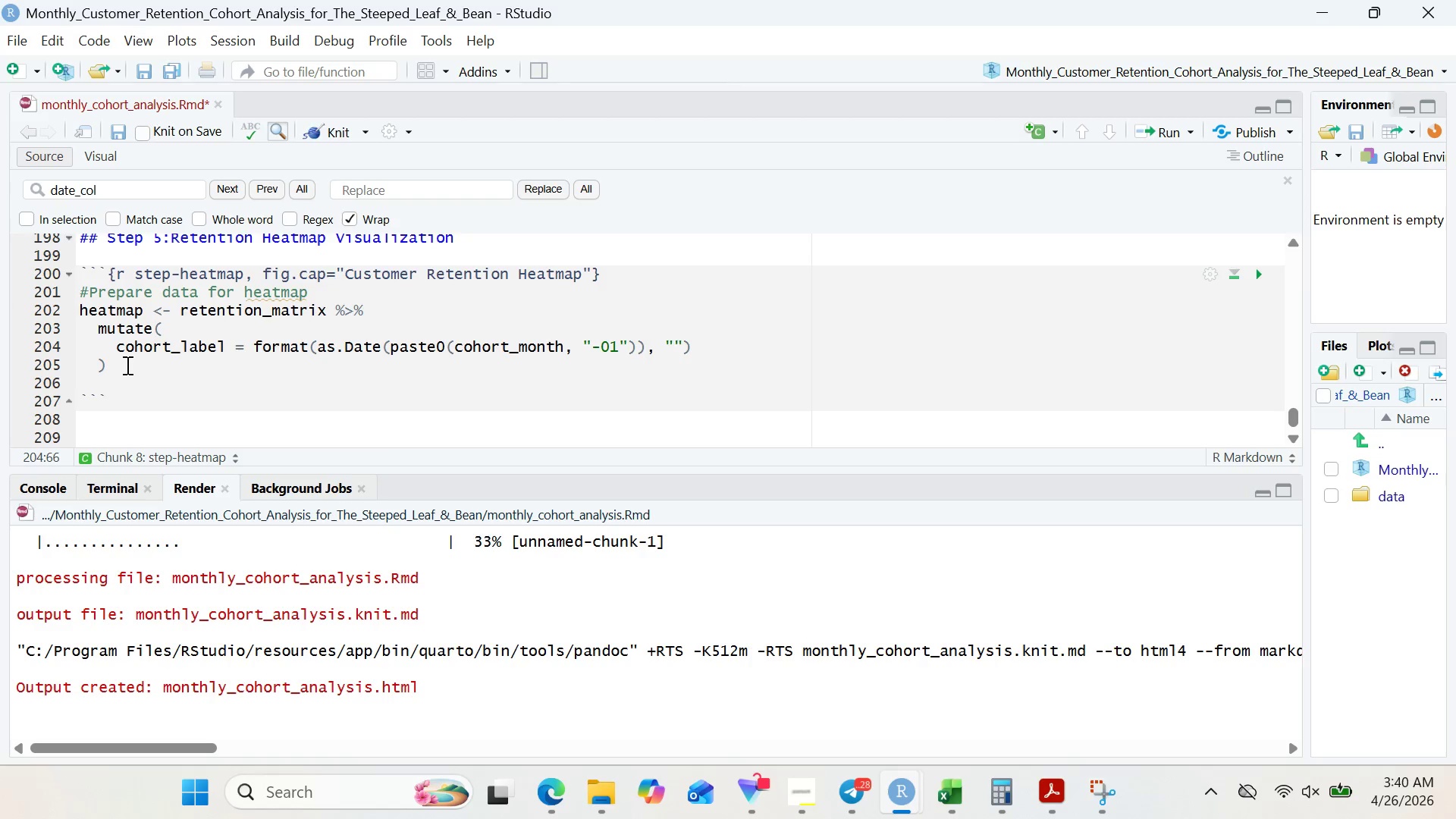 
type(%B %Y)
 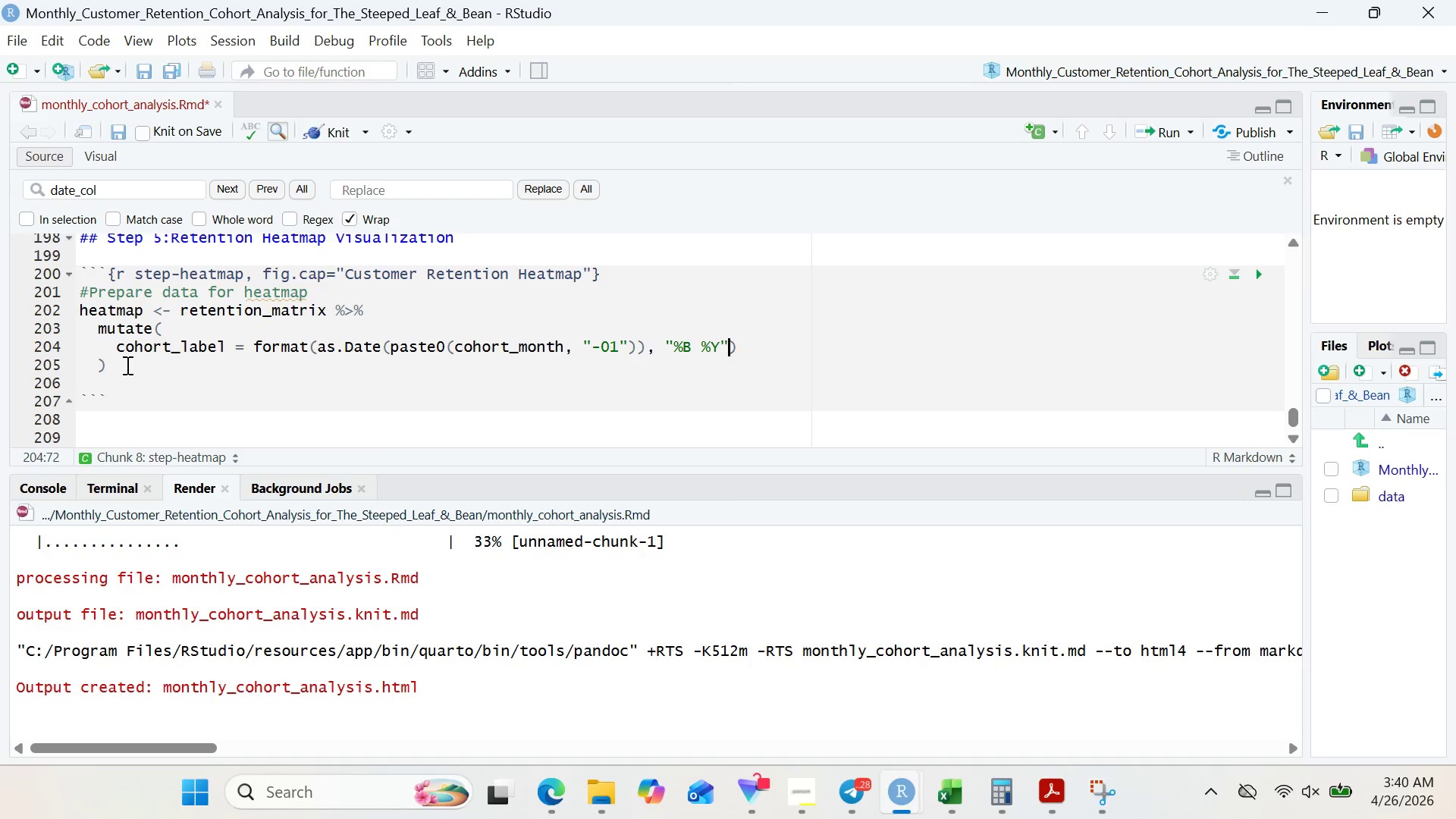 
key(ArrowRight)
 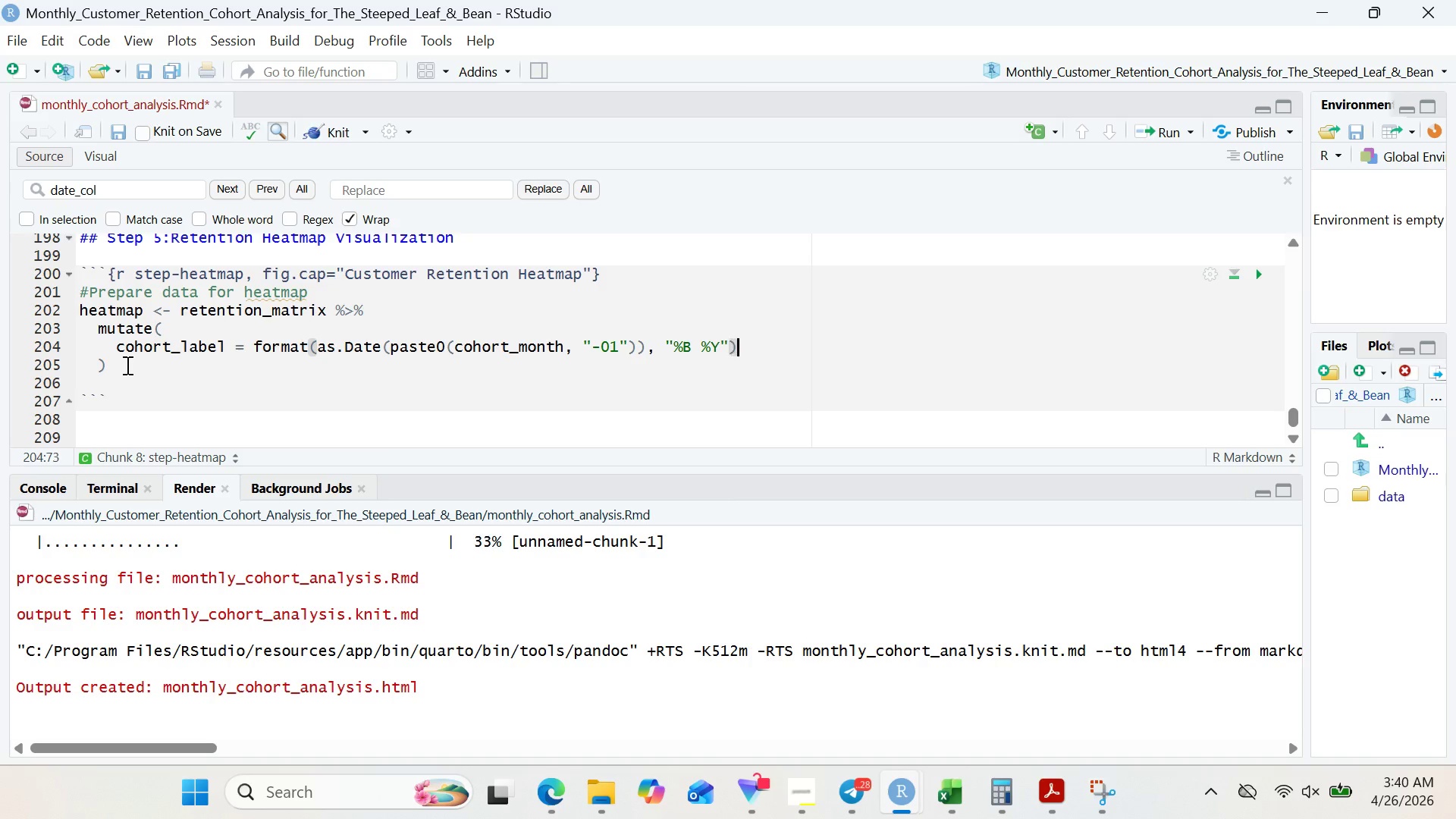 
key(ArrowRight)
 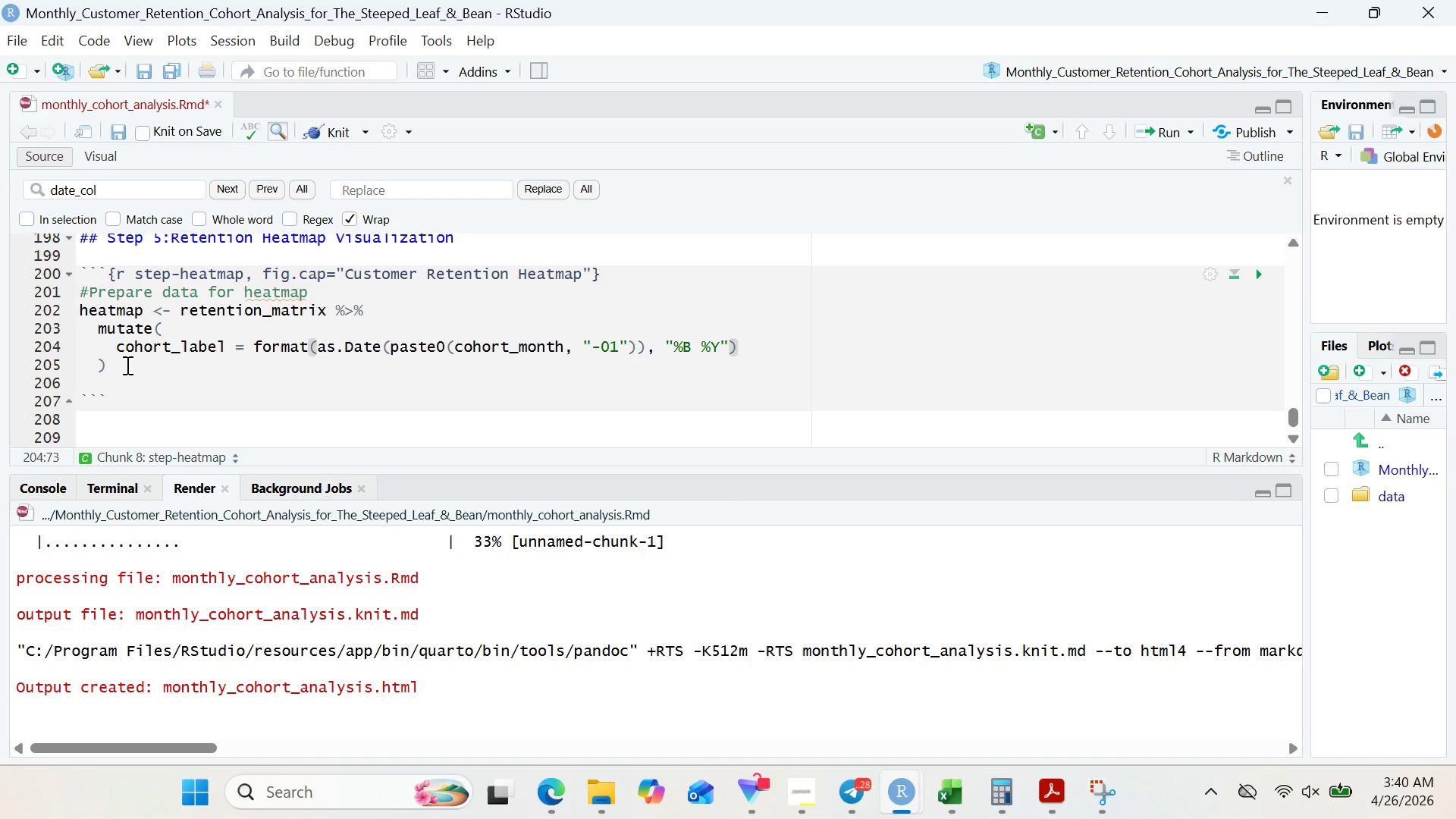 
key(Comma)
 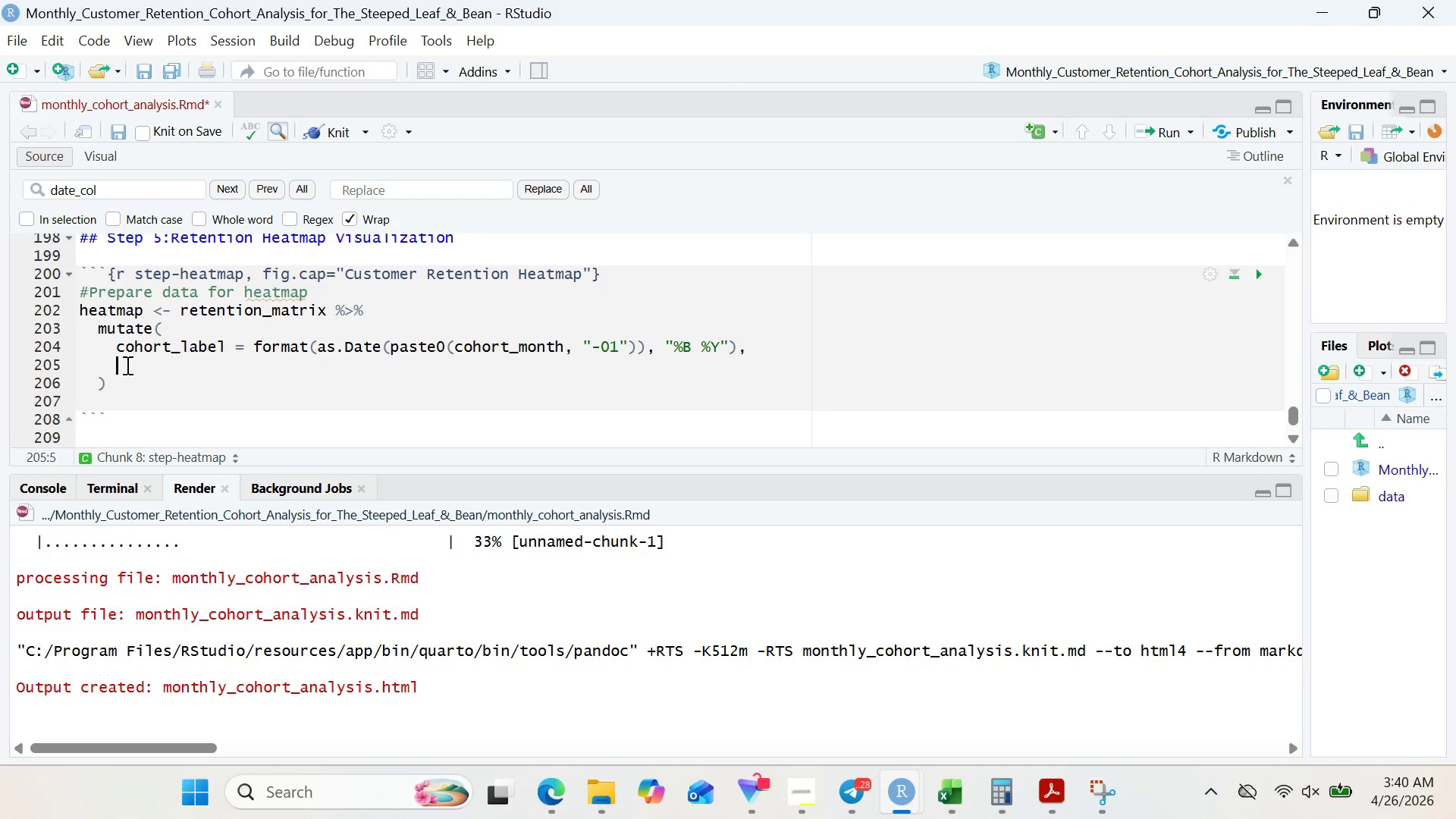 
key(Enter)
 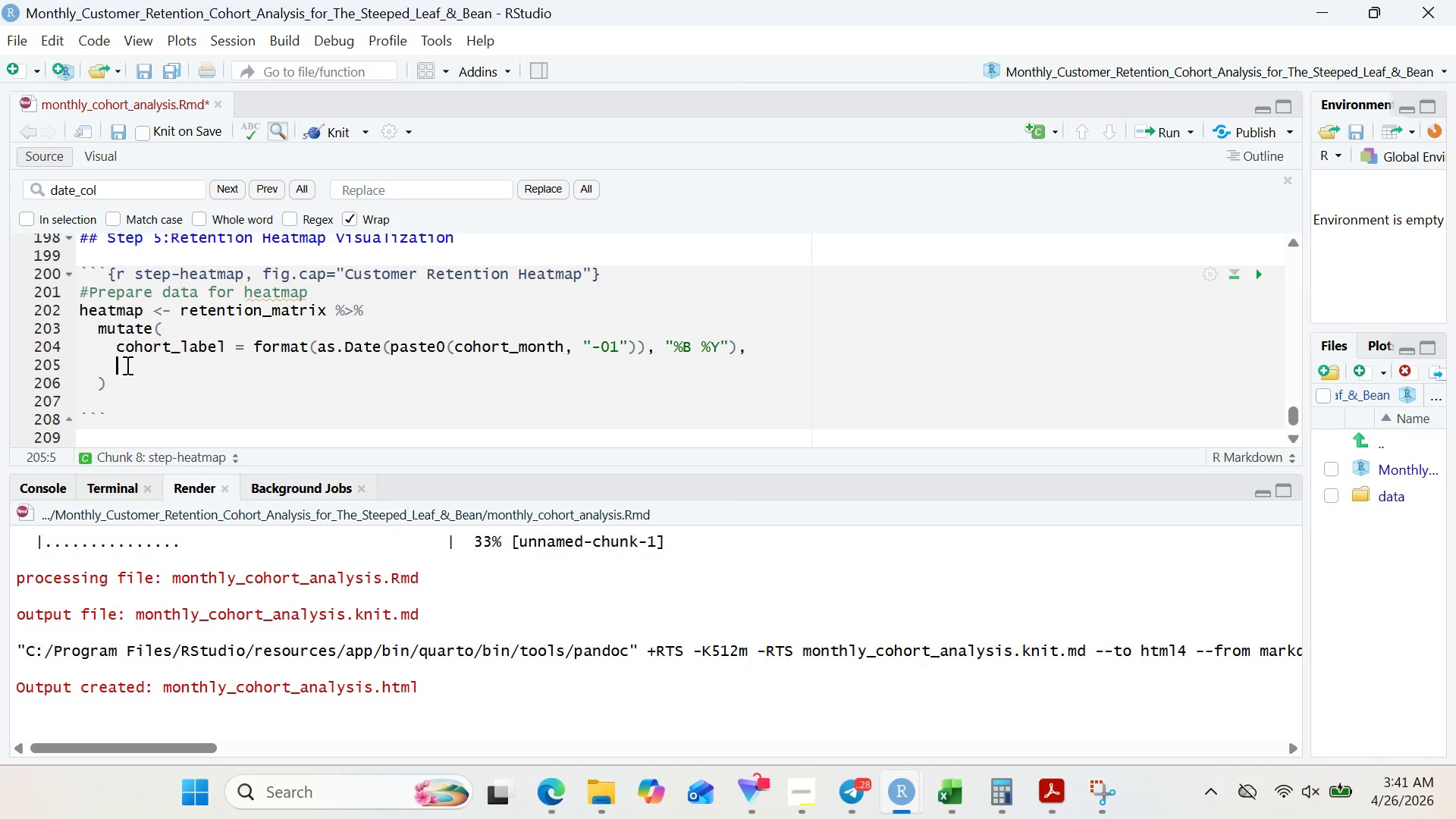 
wait(8.53)
 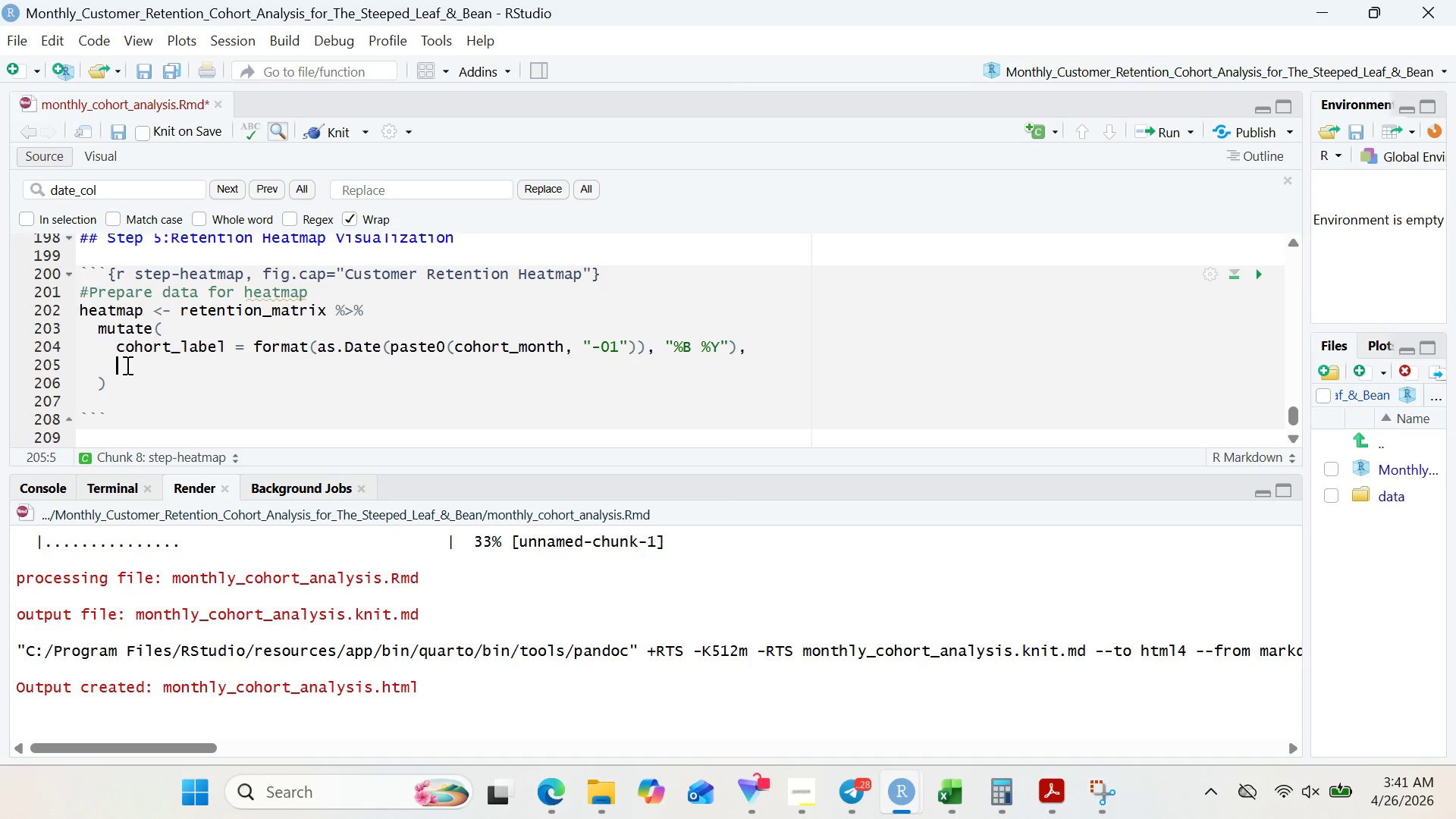 
type(reten)
 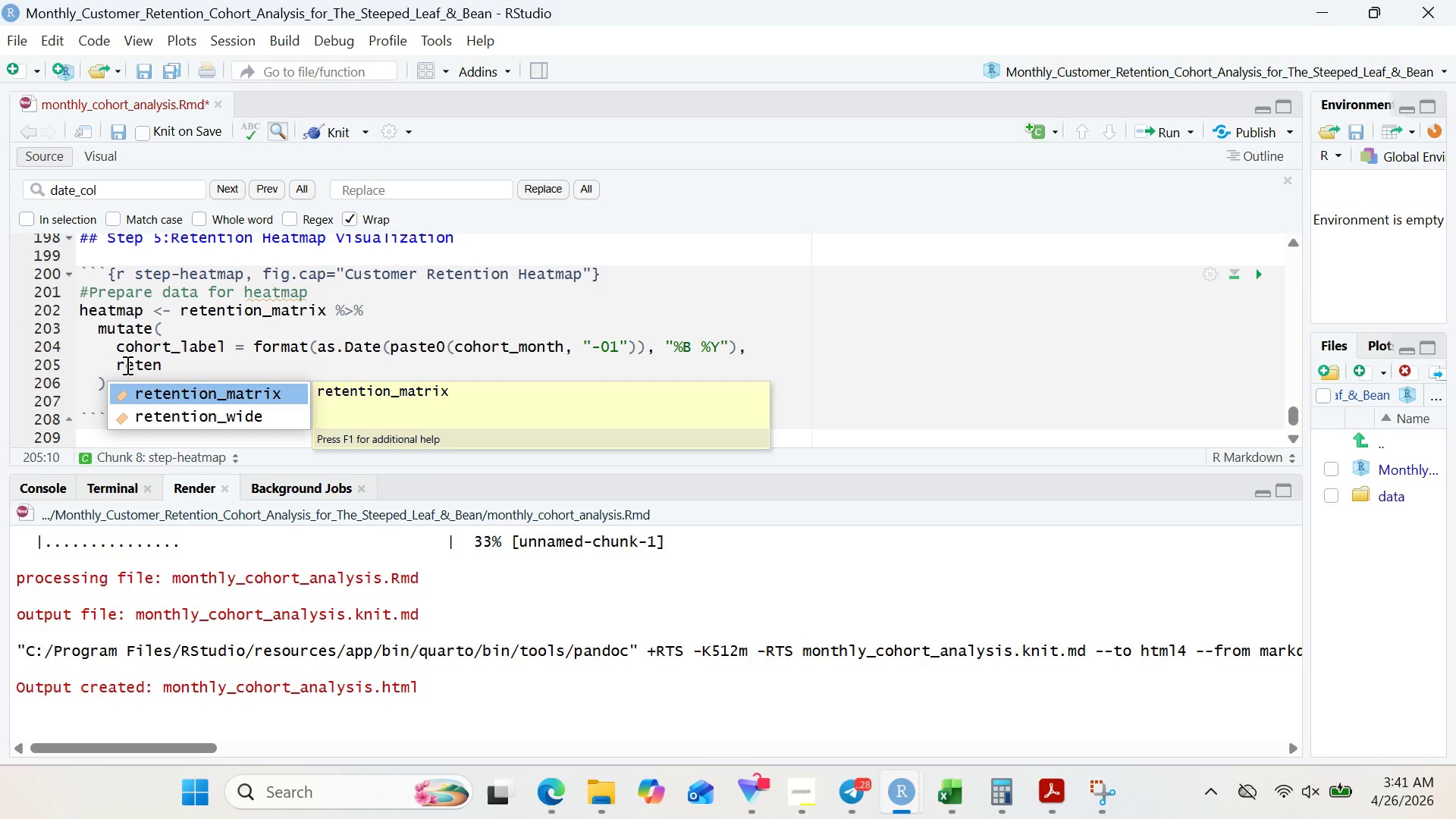 
wait(5.19)
 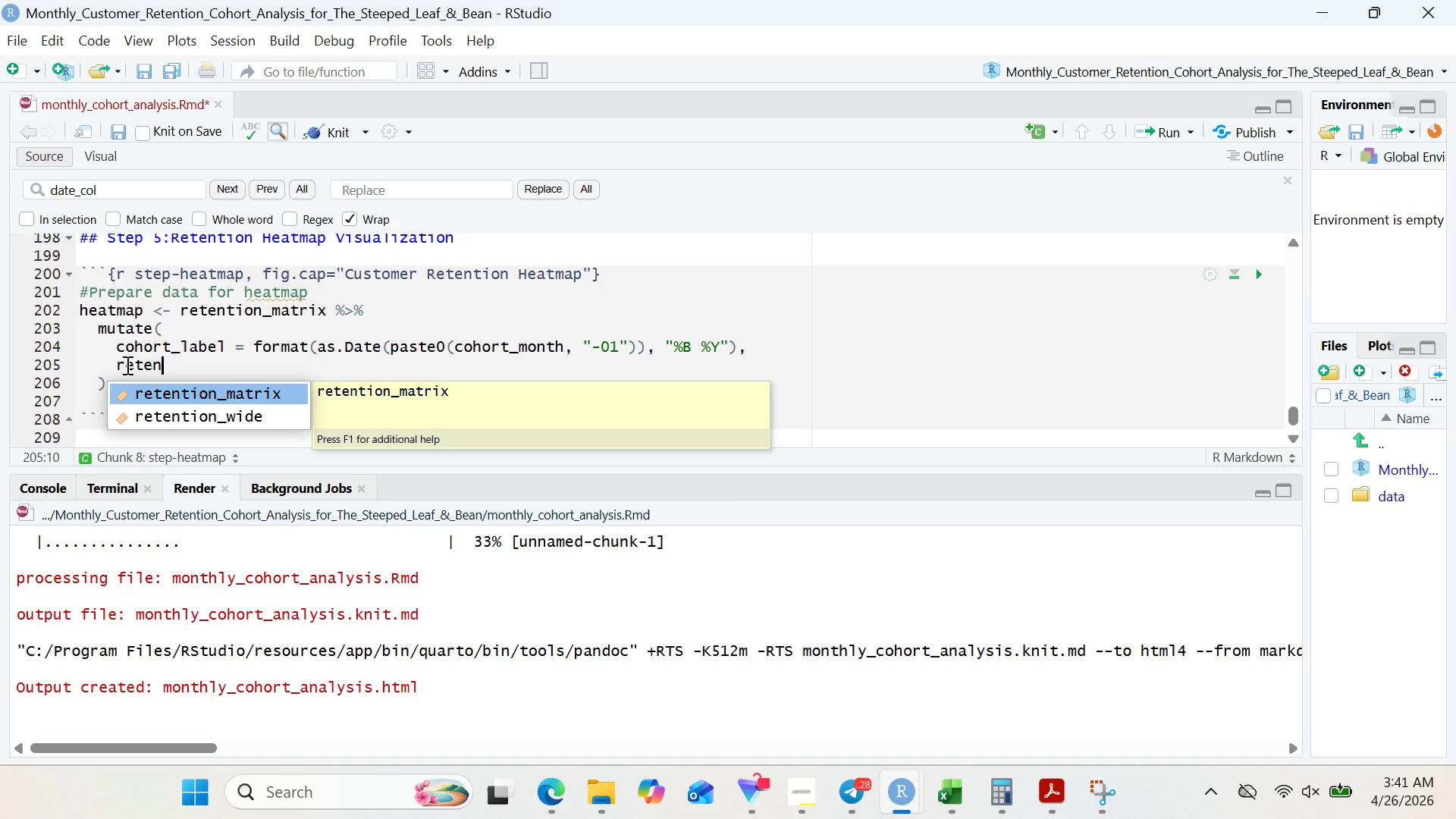 
key(T)
 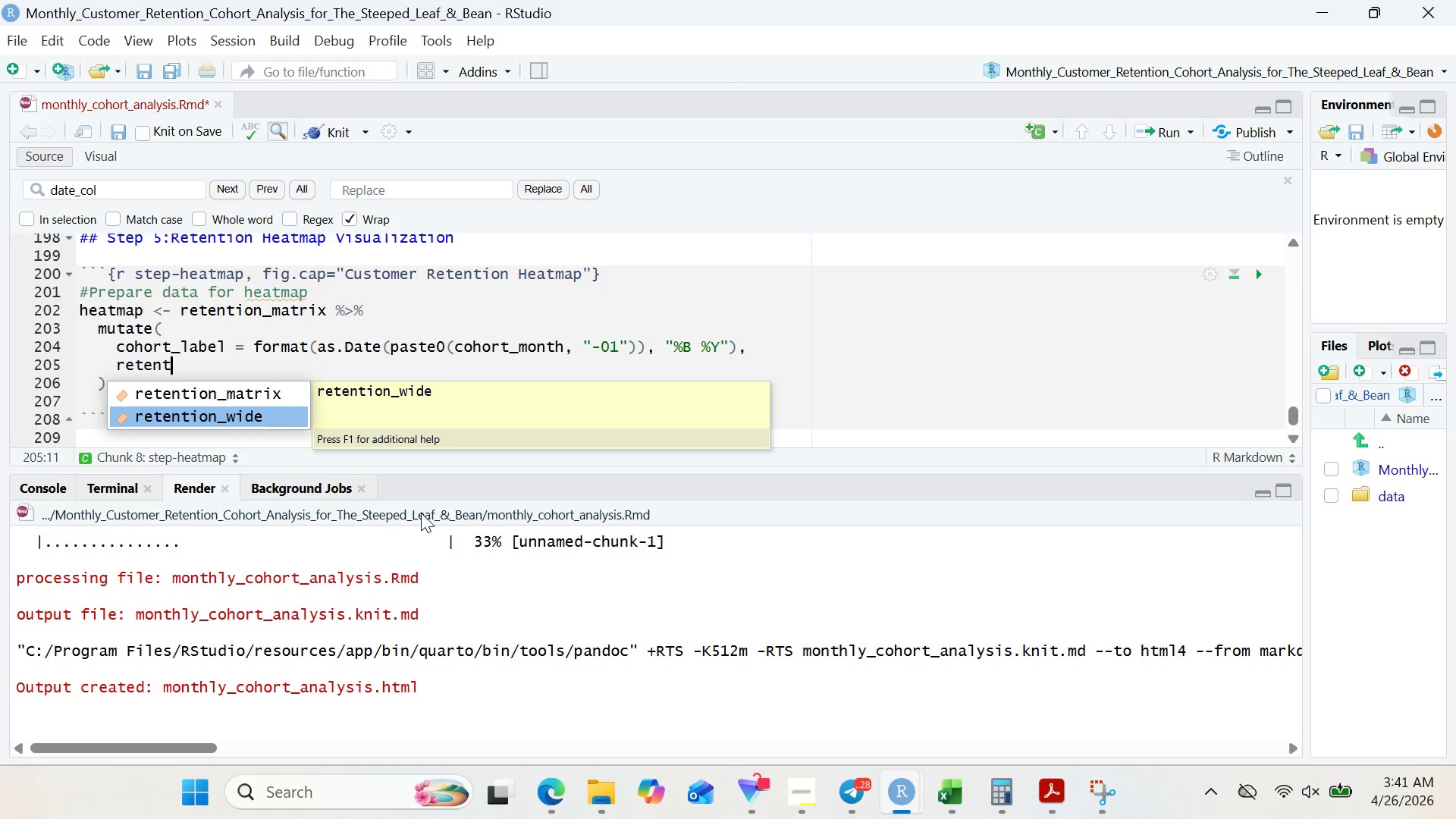 
wait(5.53)
 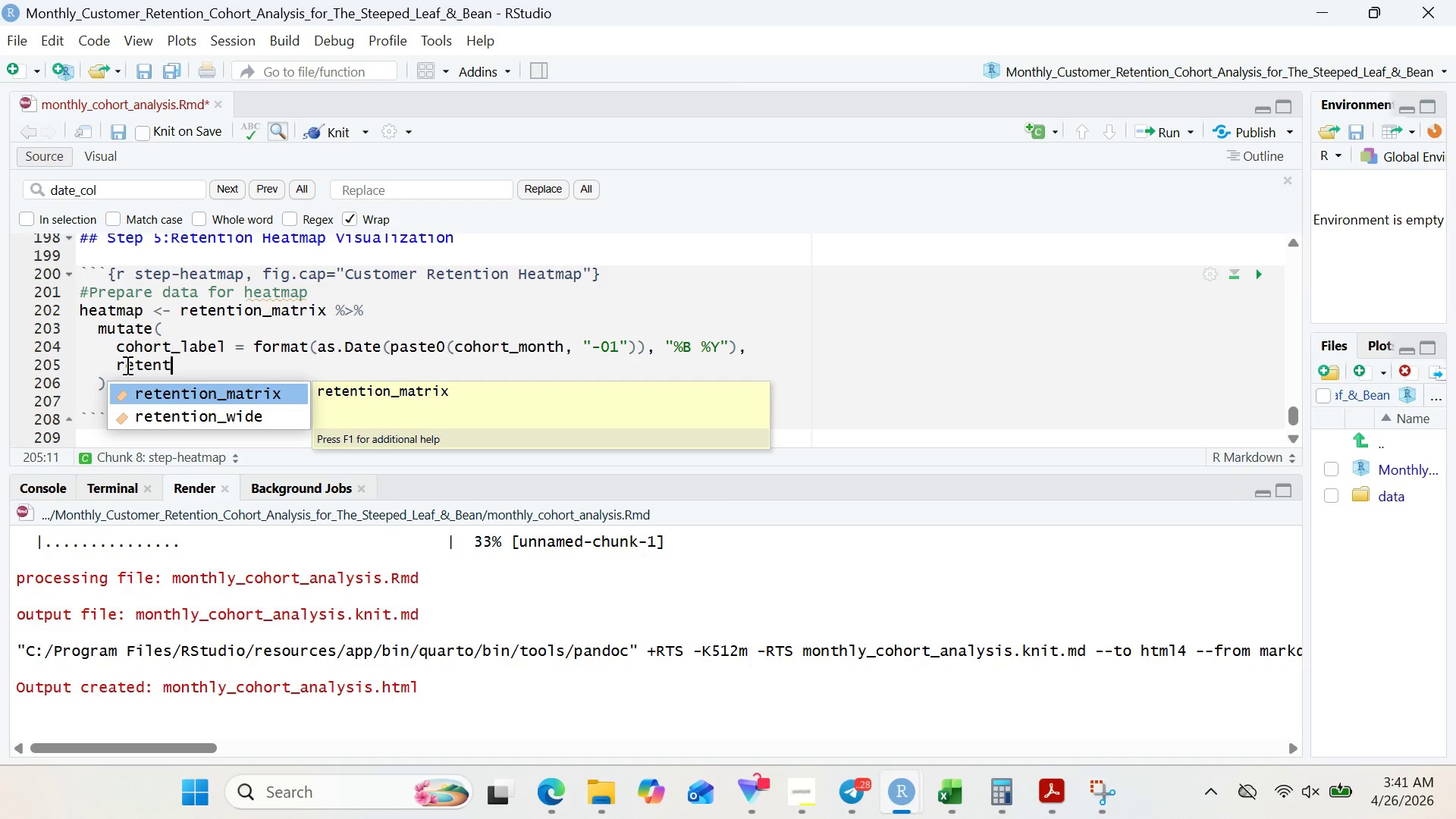 
left_click([811, 801])